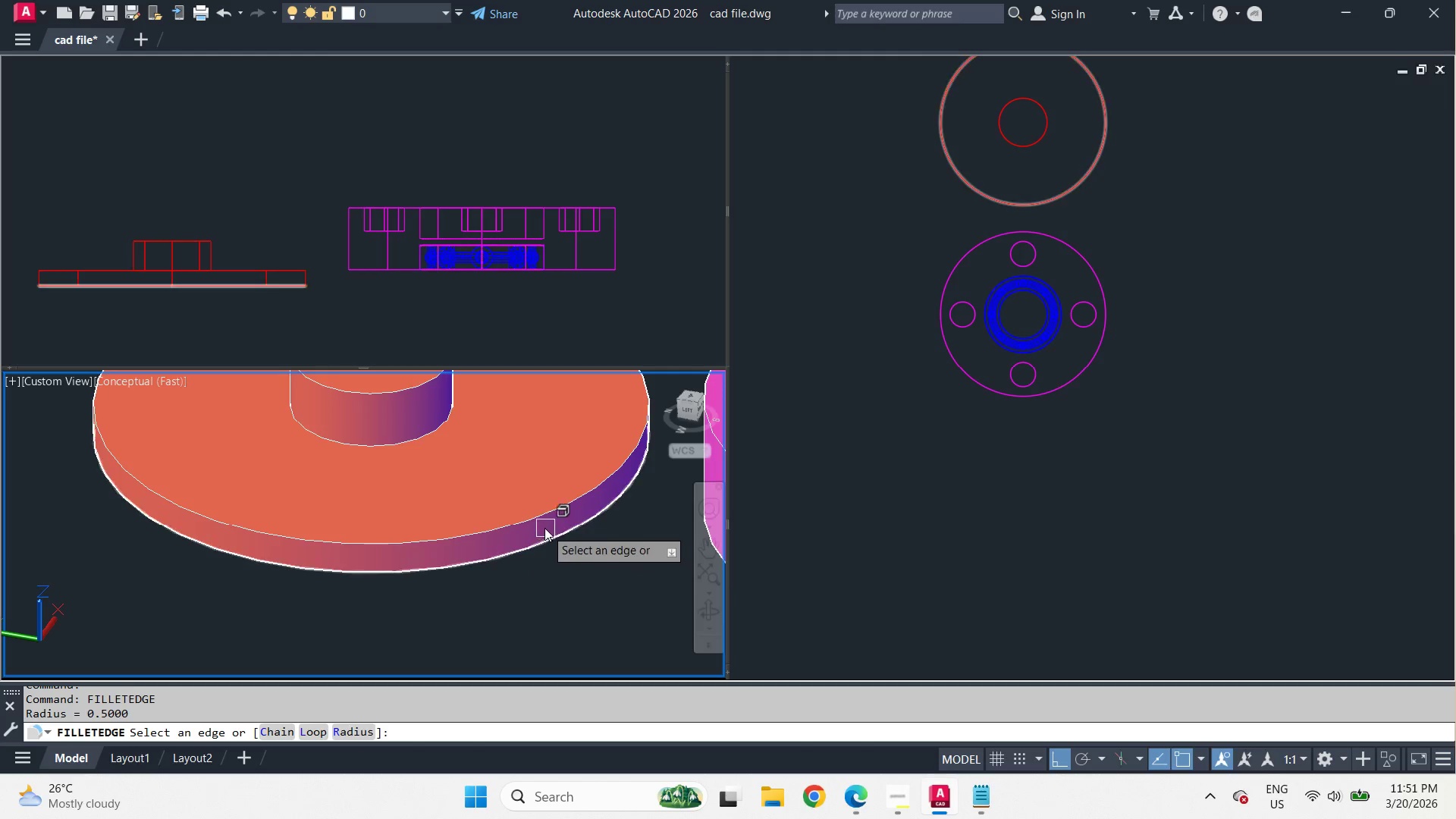 
left_click([539, 515])
 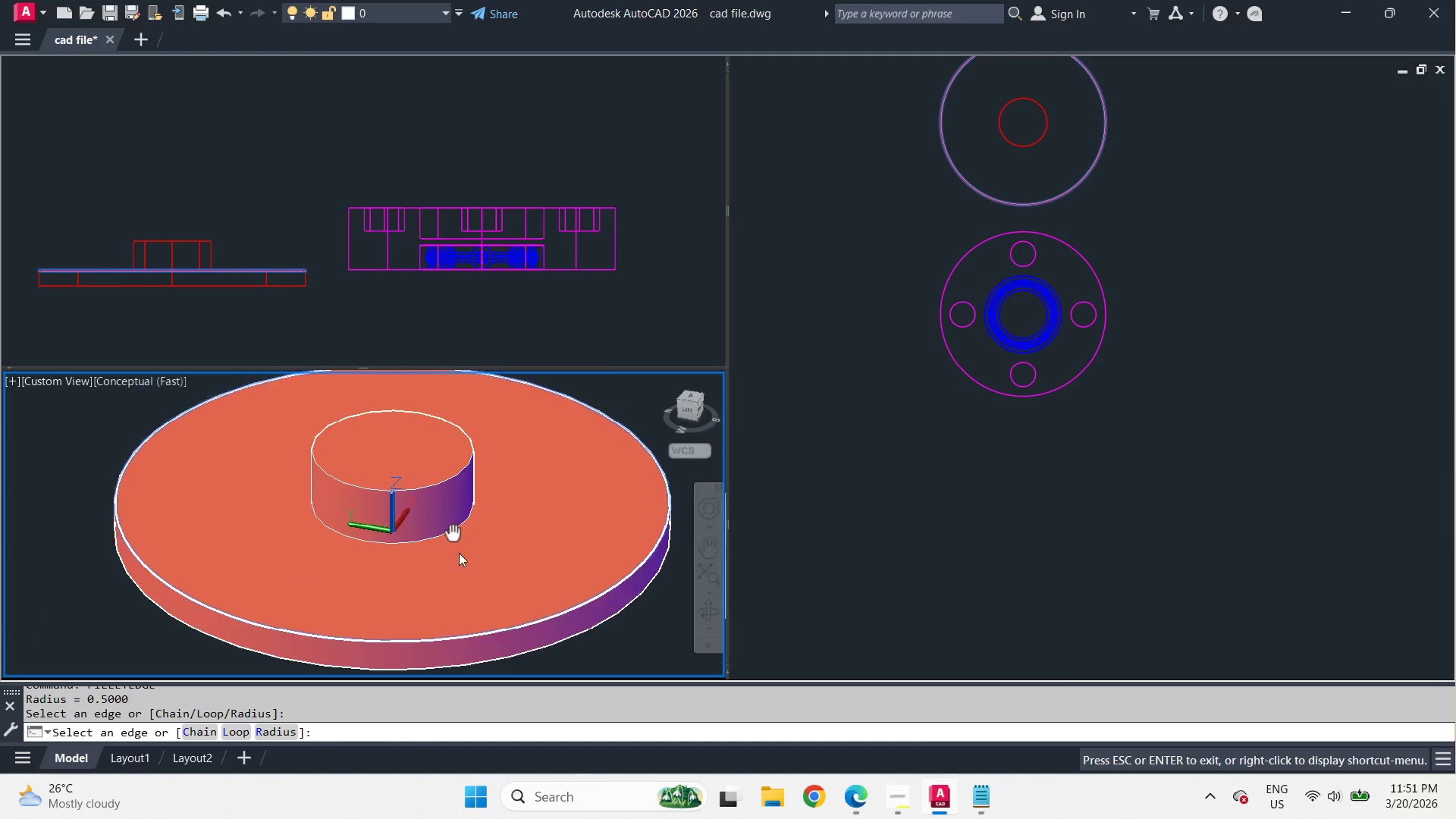 
scroll: coordinate [459, 520], scroll_direction: up, amount: 1.0
 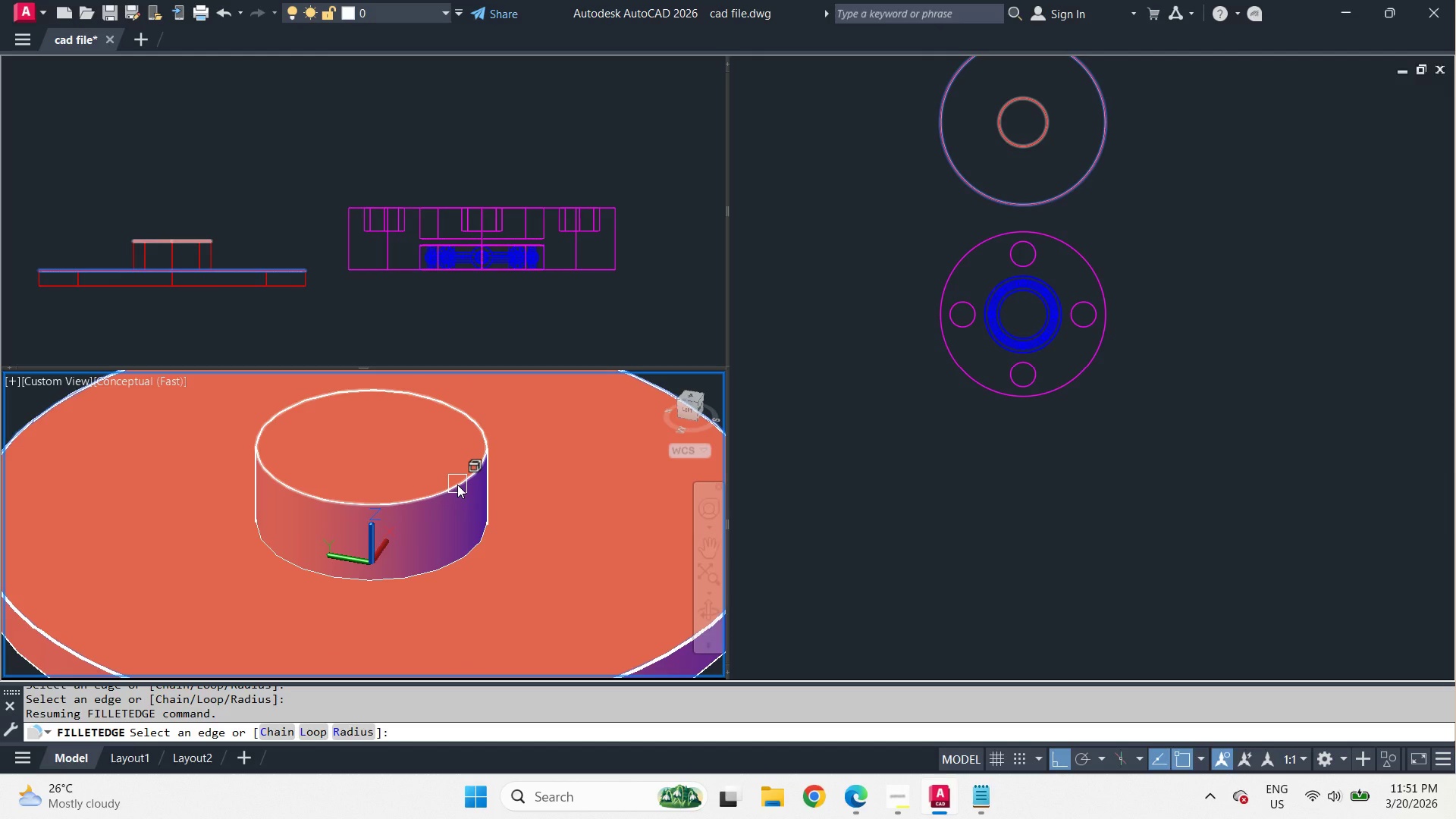 
left_click([457, 485])
 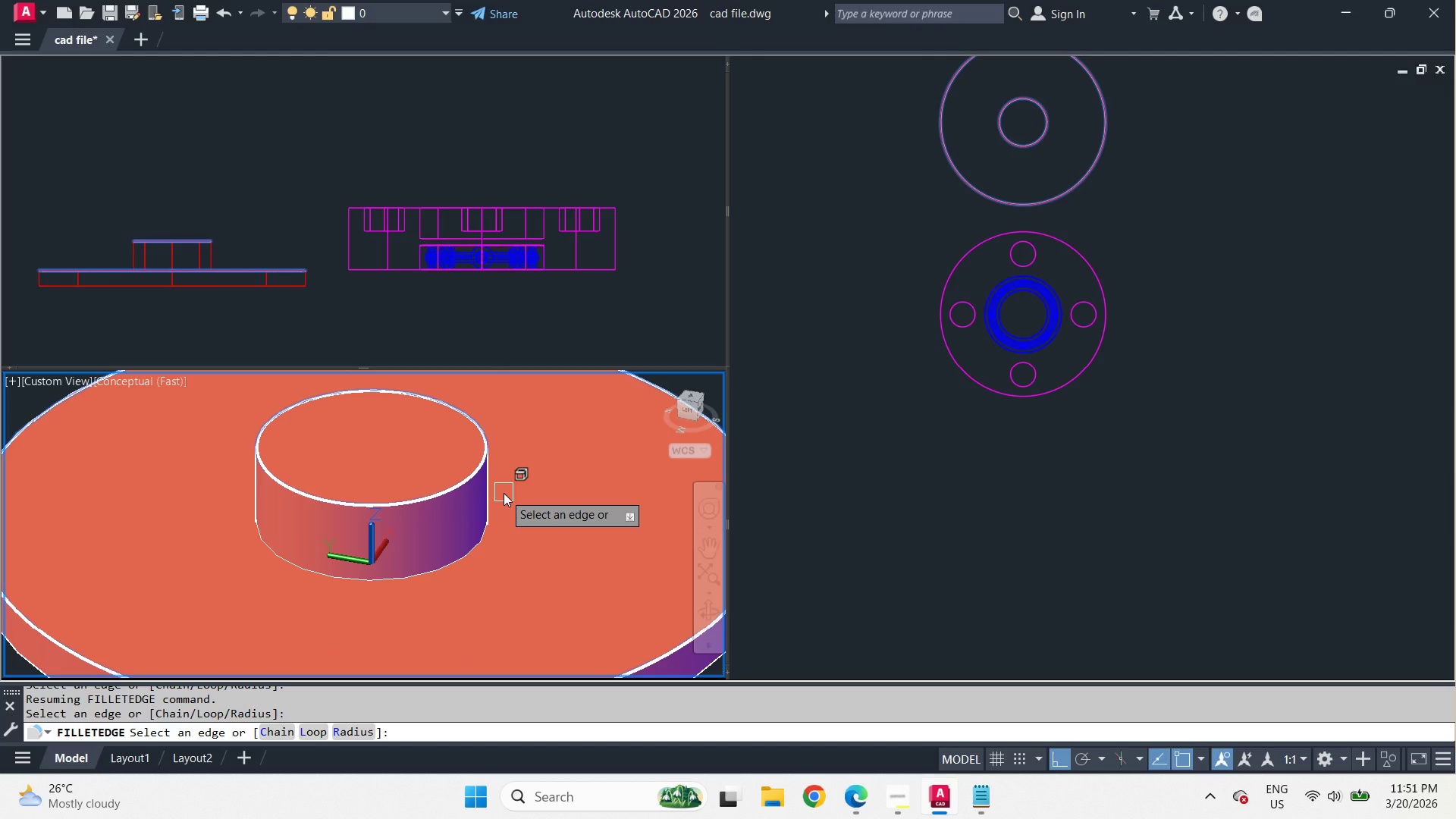 
scroll: coordinate [504, 493], scroll_direction: down, amount: 2.0
 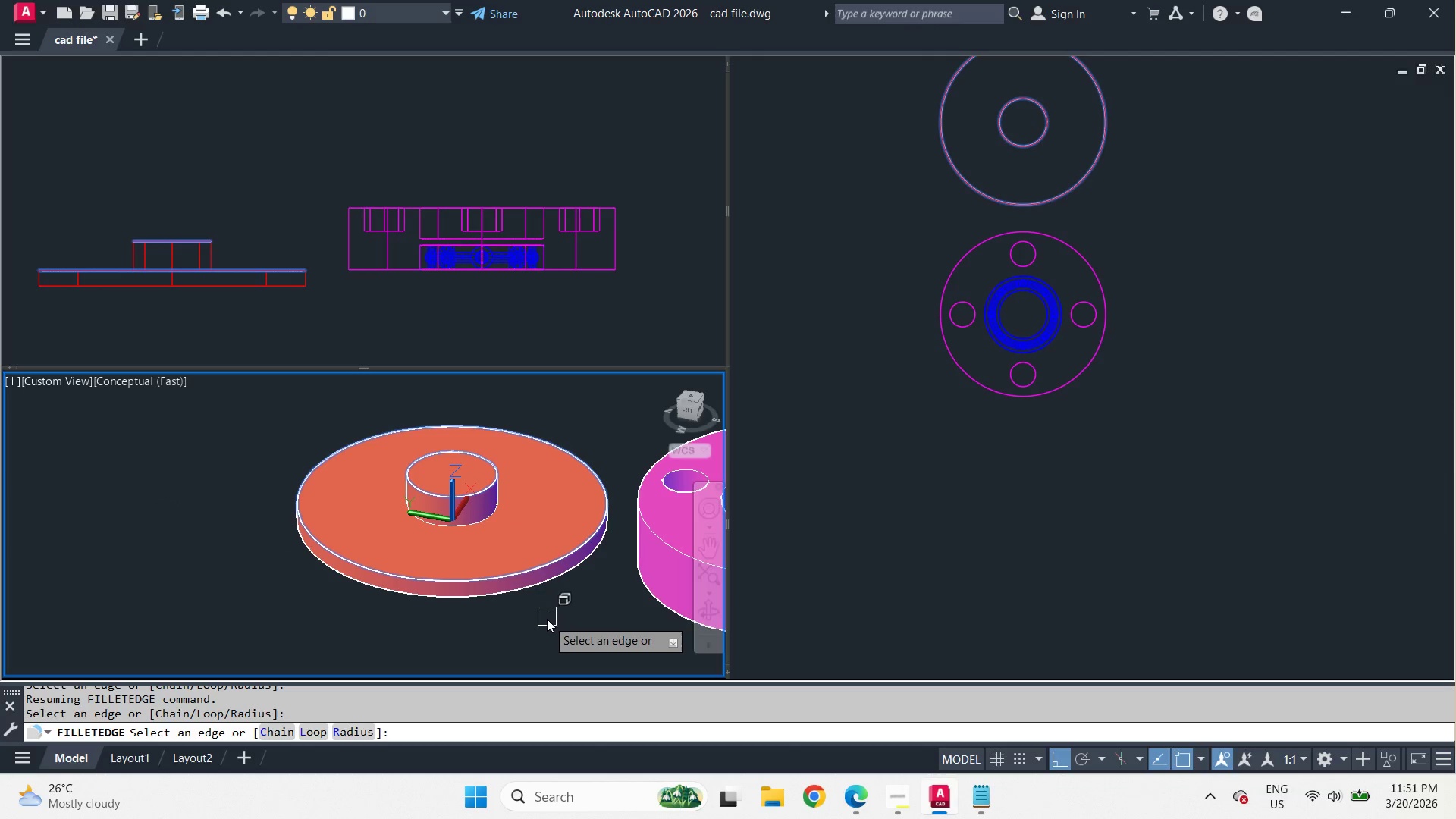 
scroll: coordinate [540, 613], scroll_direction: up, amount: 2.0
 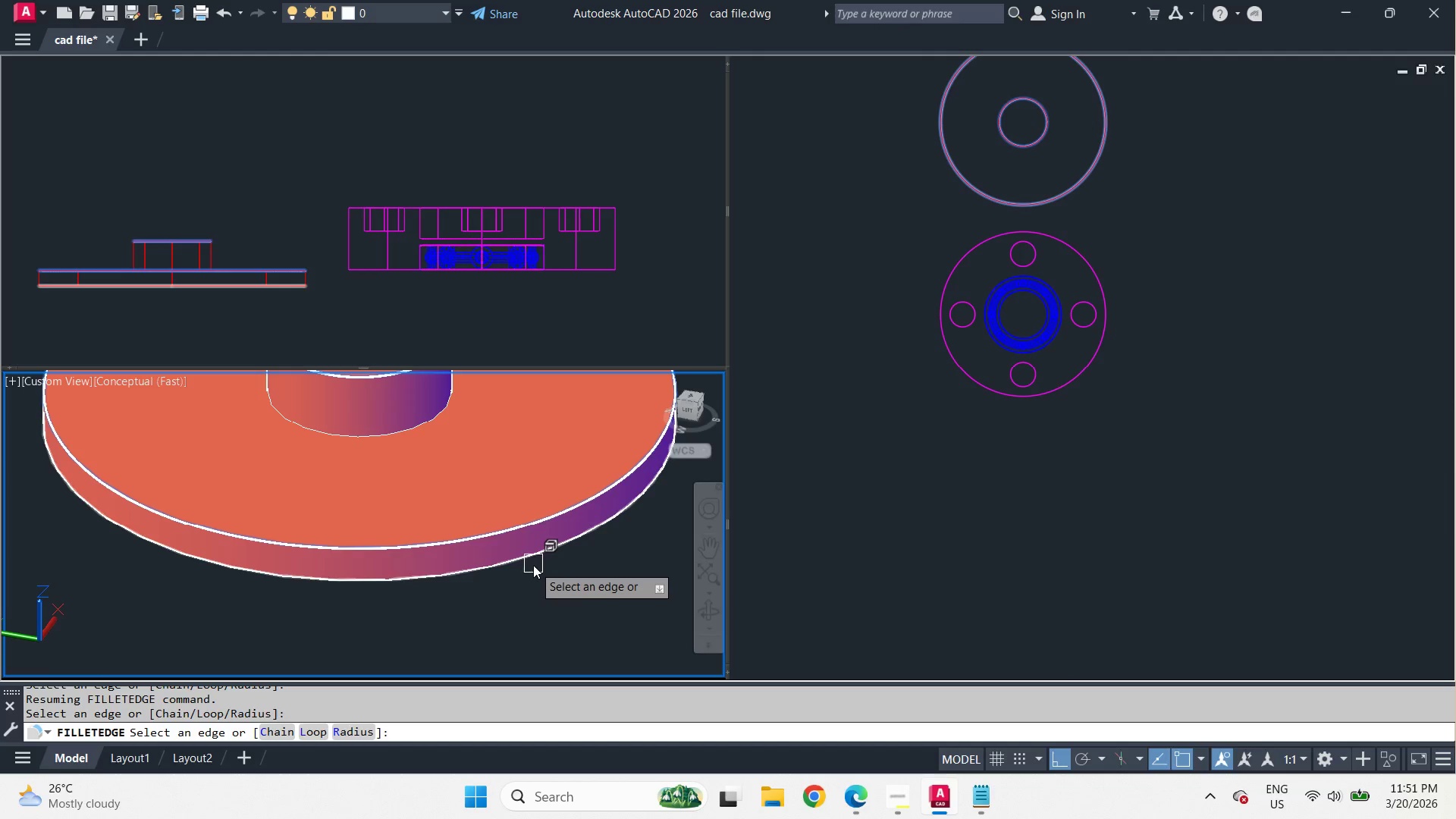 
left_click([533, 565])
 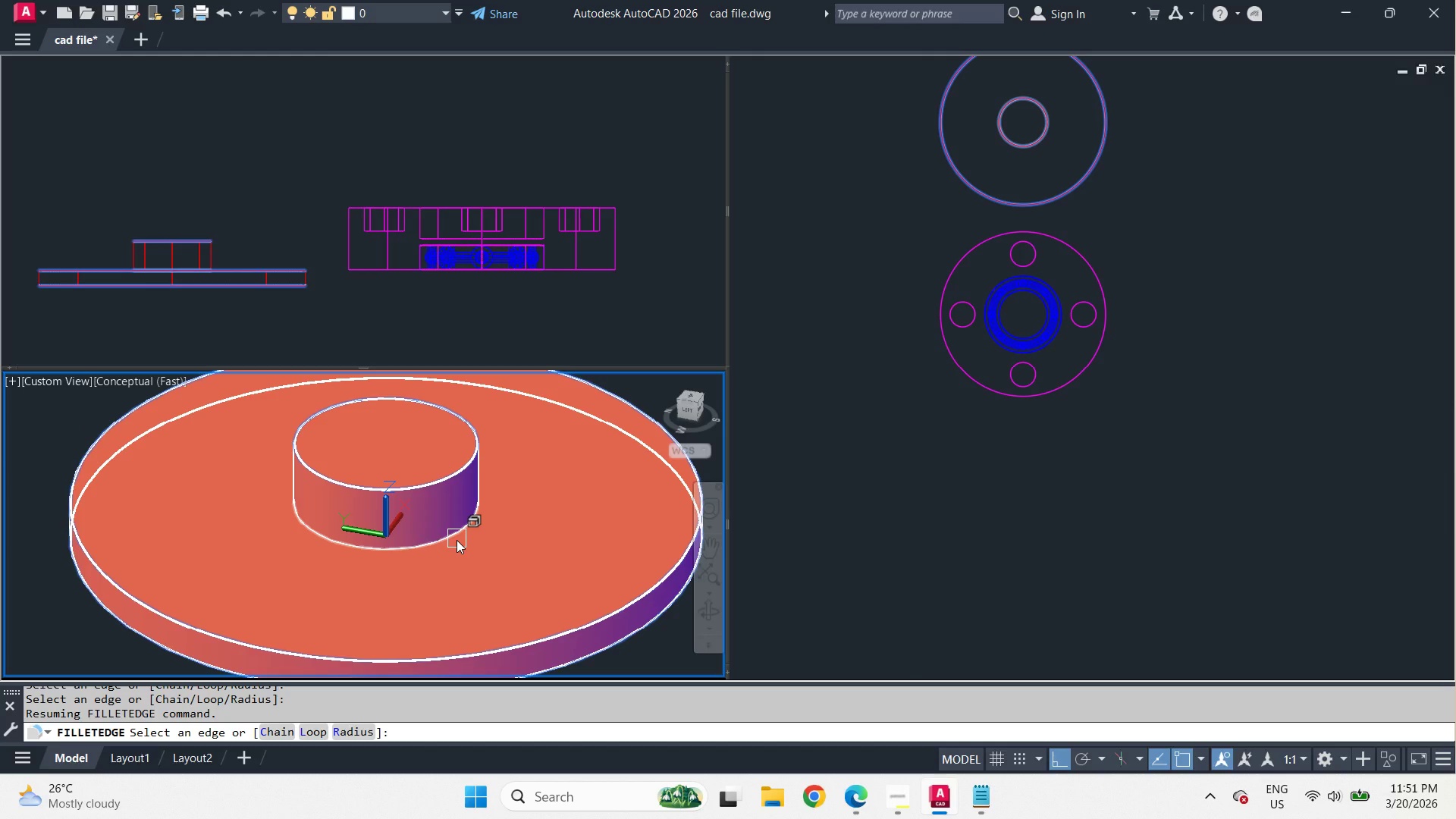 
wait(5.78)
 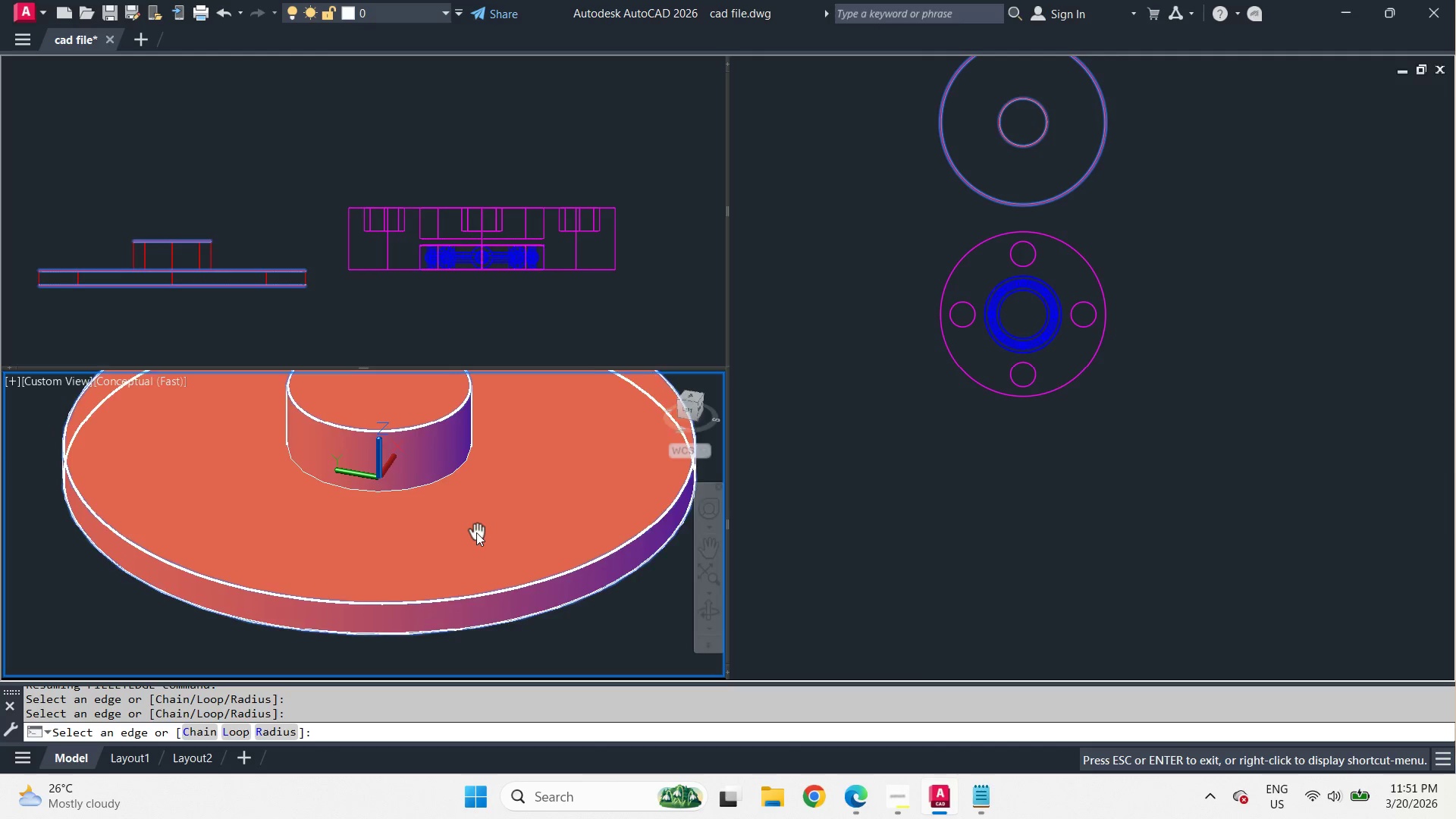 
scroll: coordinate [457, 540], scroll_direction: up, amount: 3.0
 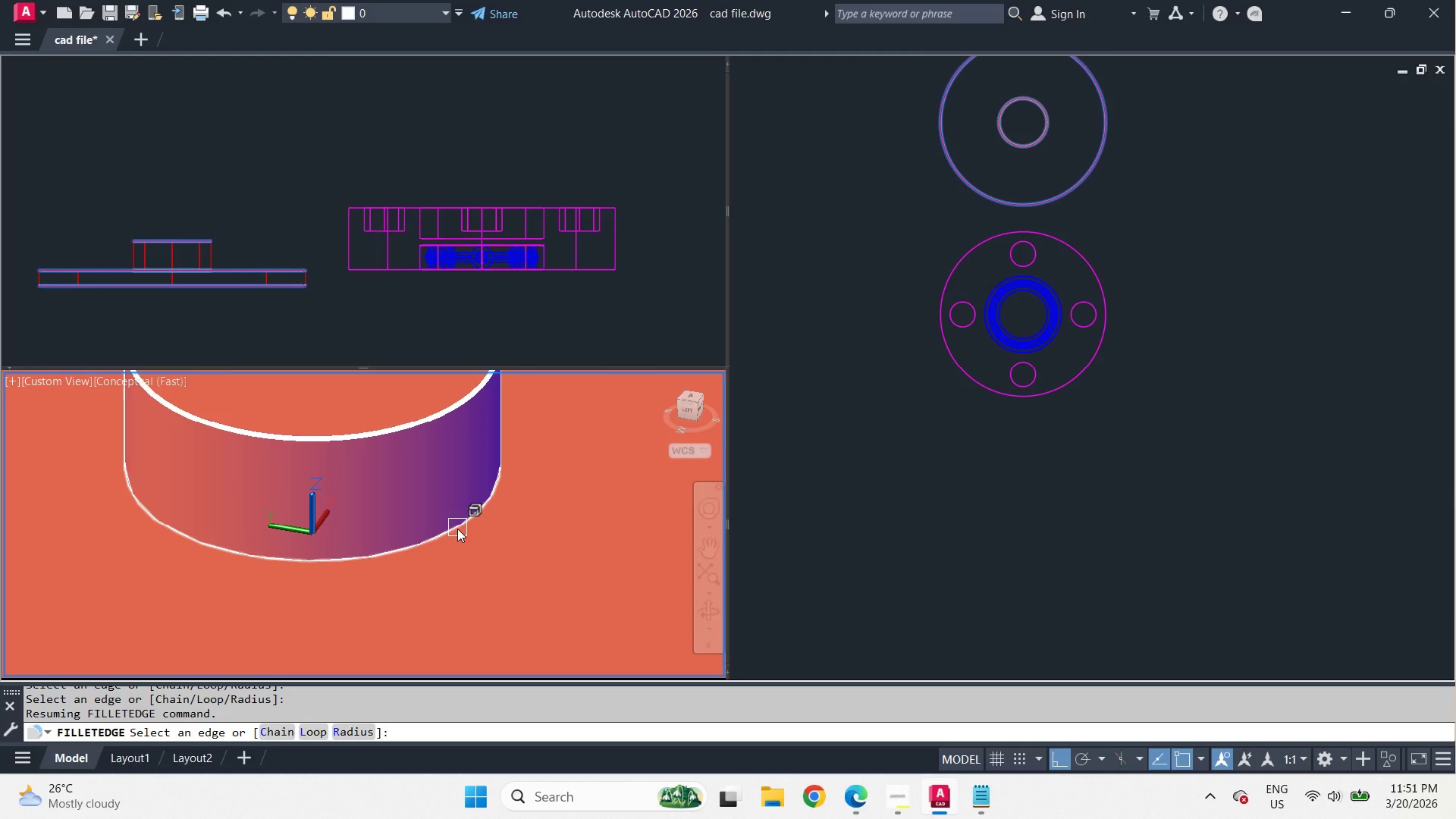 
key(Space)
 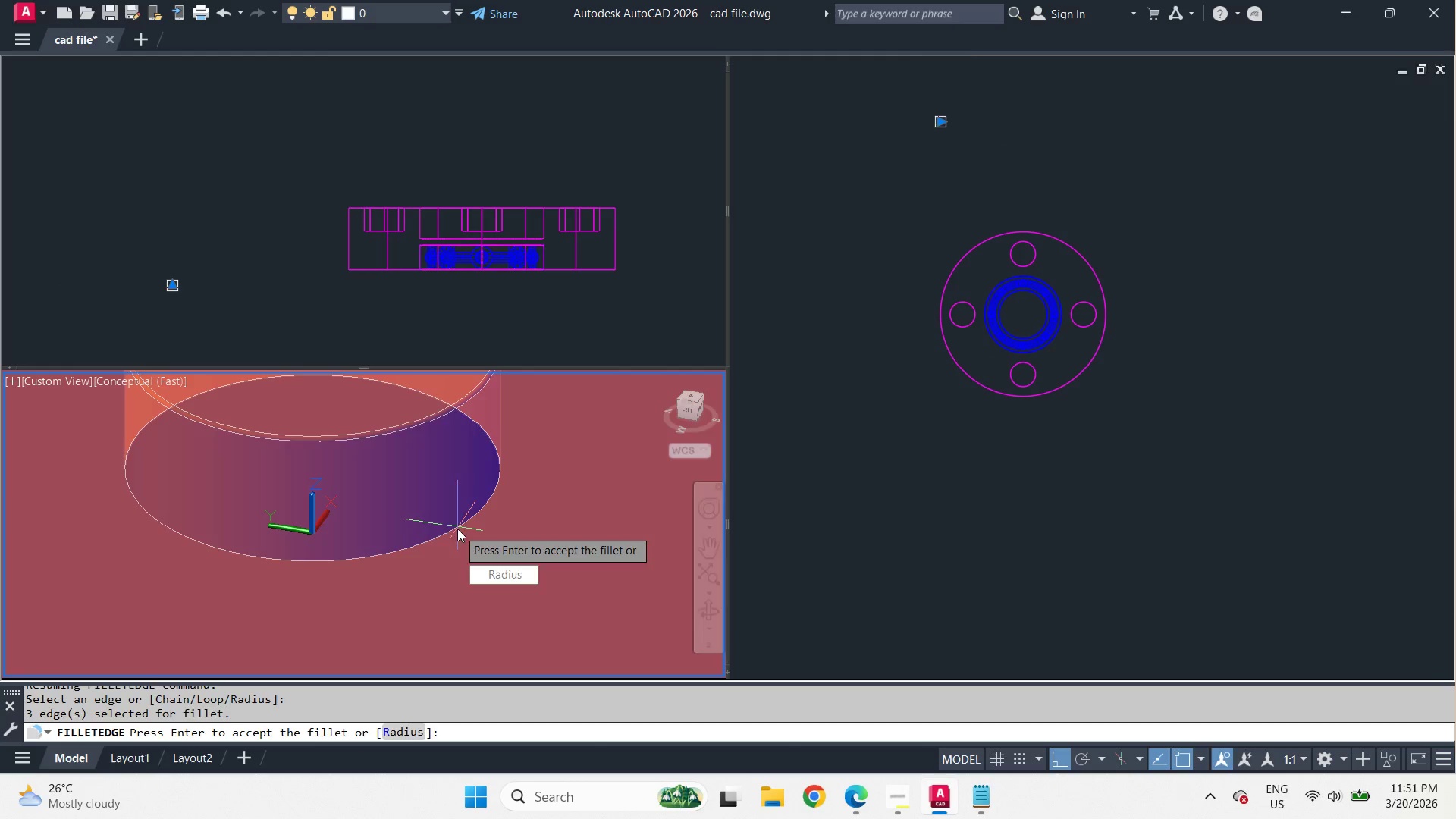 
key(Space)
 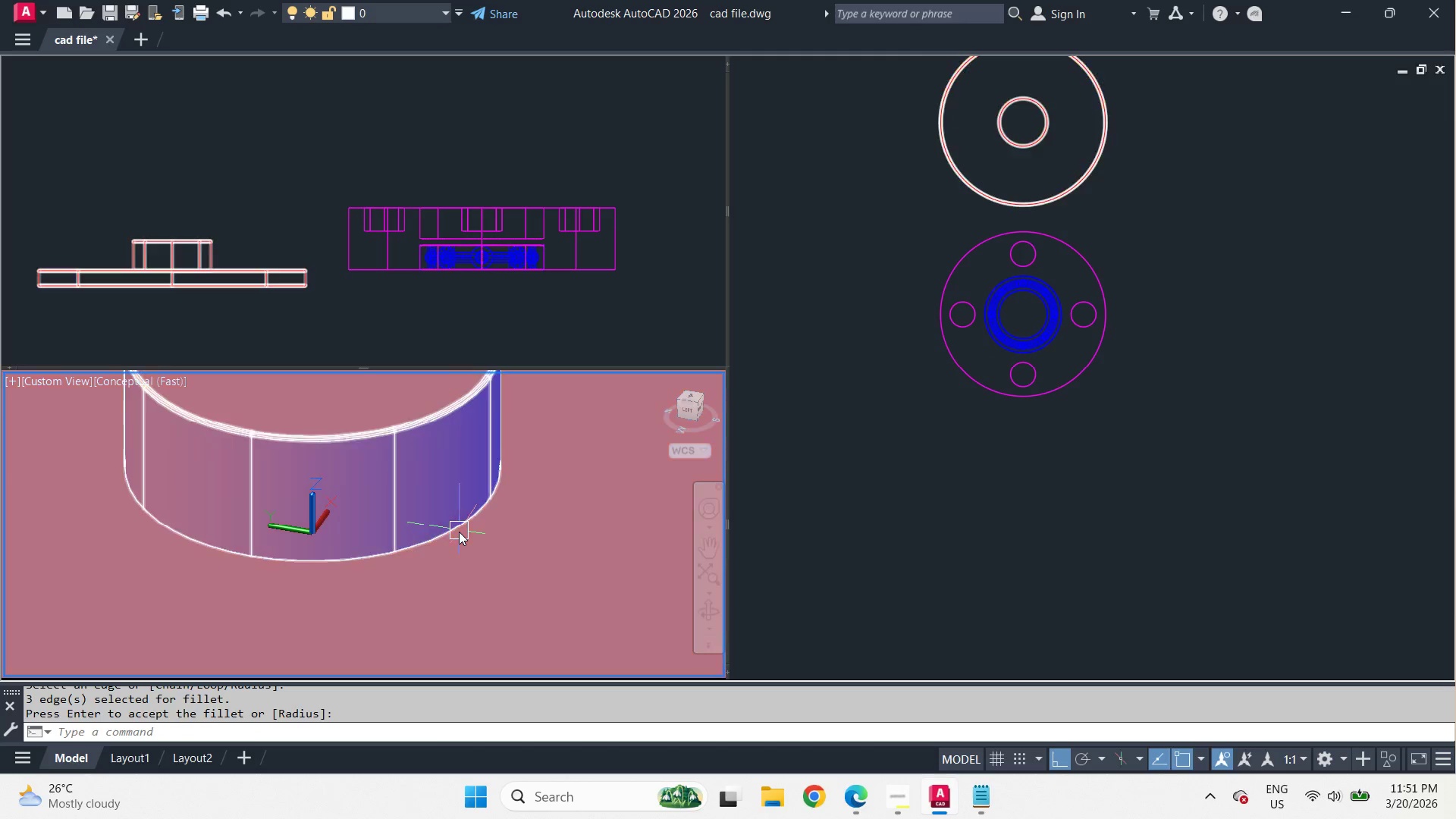 
key(Space)
 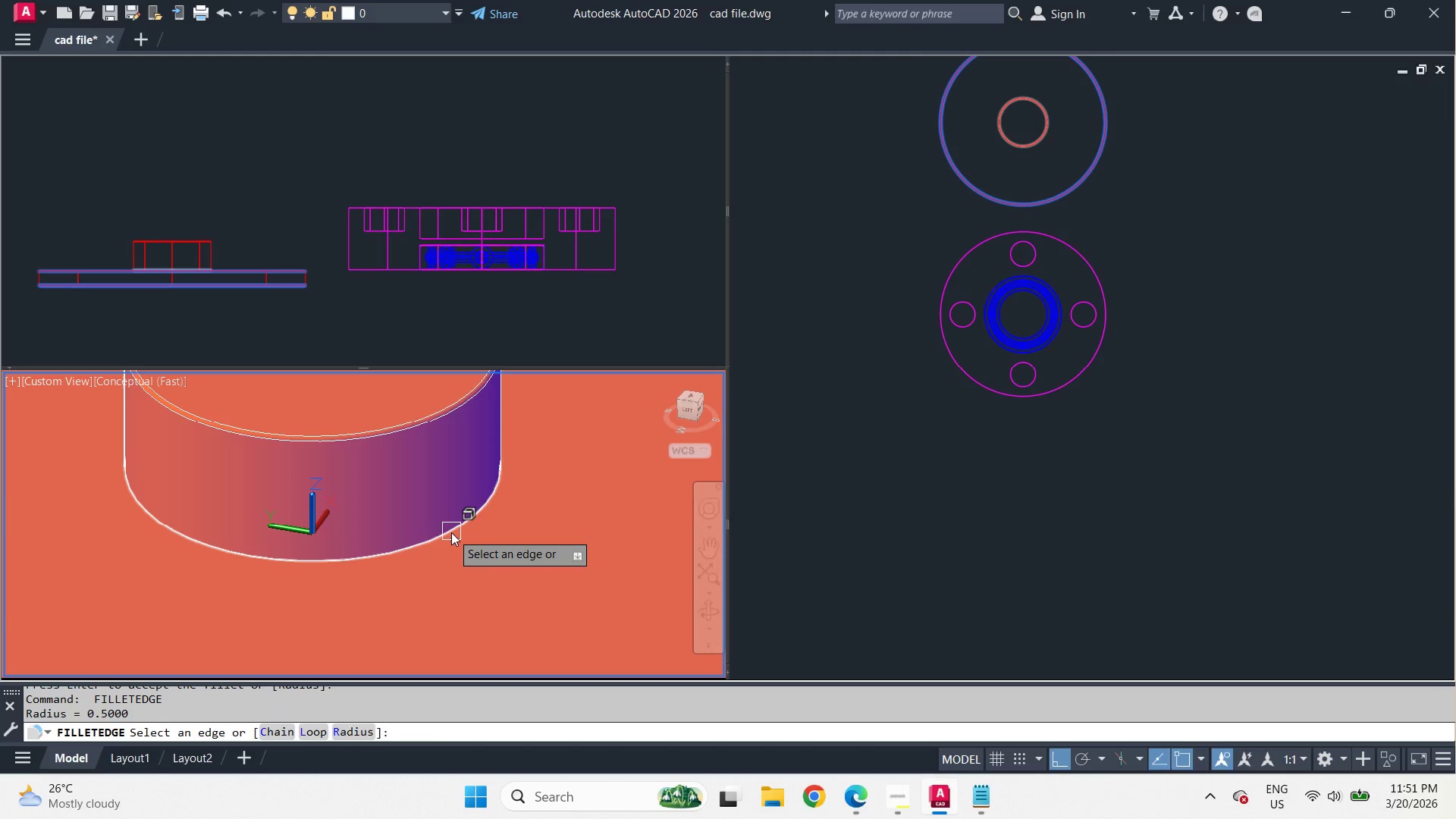 
left_click([451, 532])
 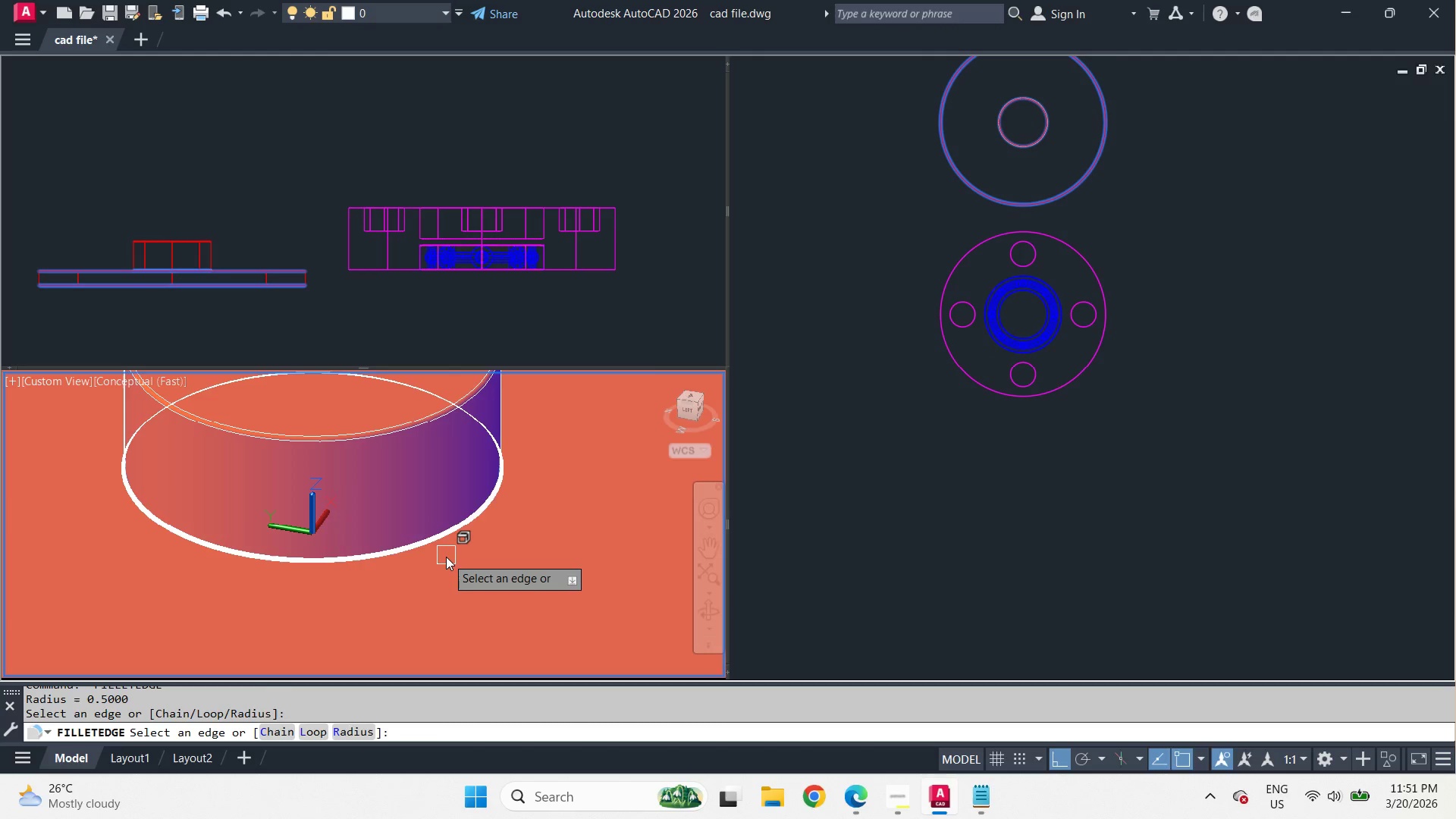 
hold_key(key=ShiftLeft, duration=2.09)
 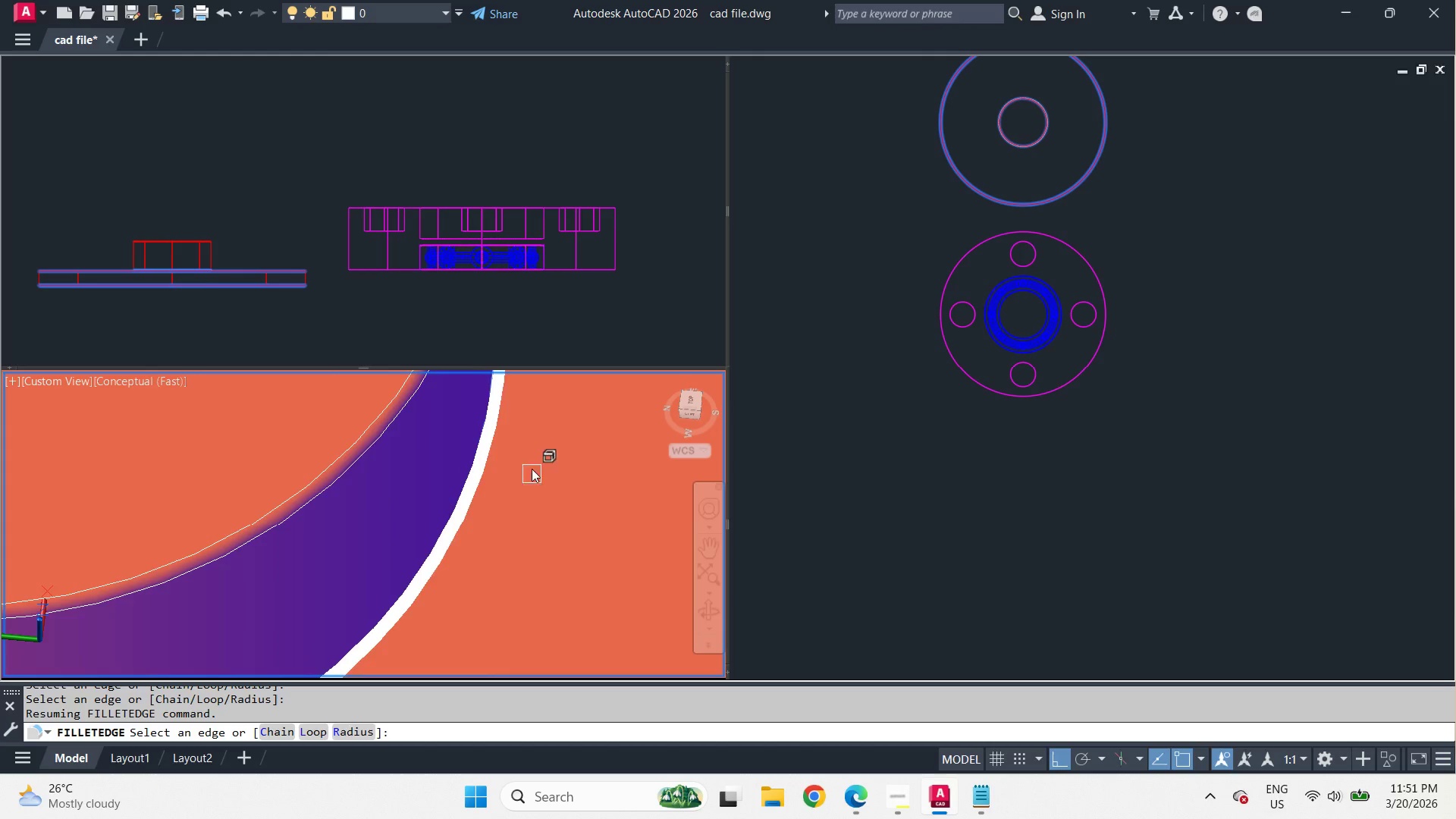 
scroll: coordinate [445, 557], scroll_direction: up, amount: 3.0
 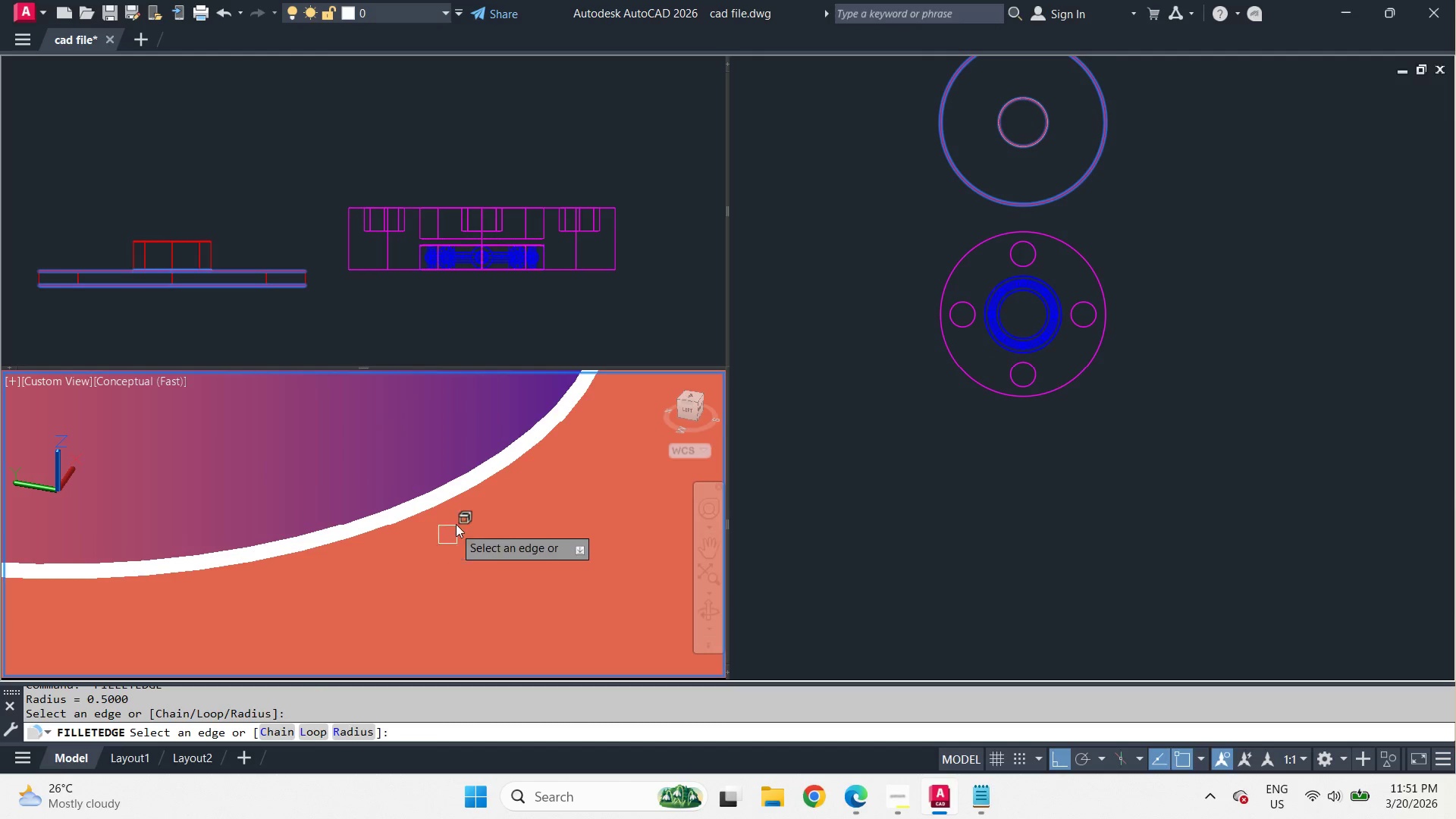 
key(Space)
 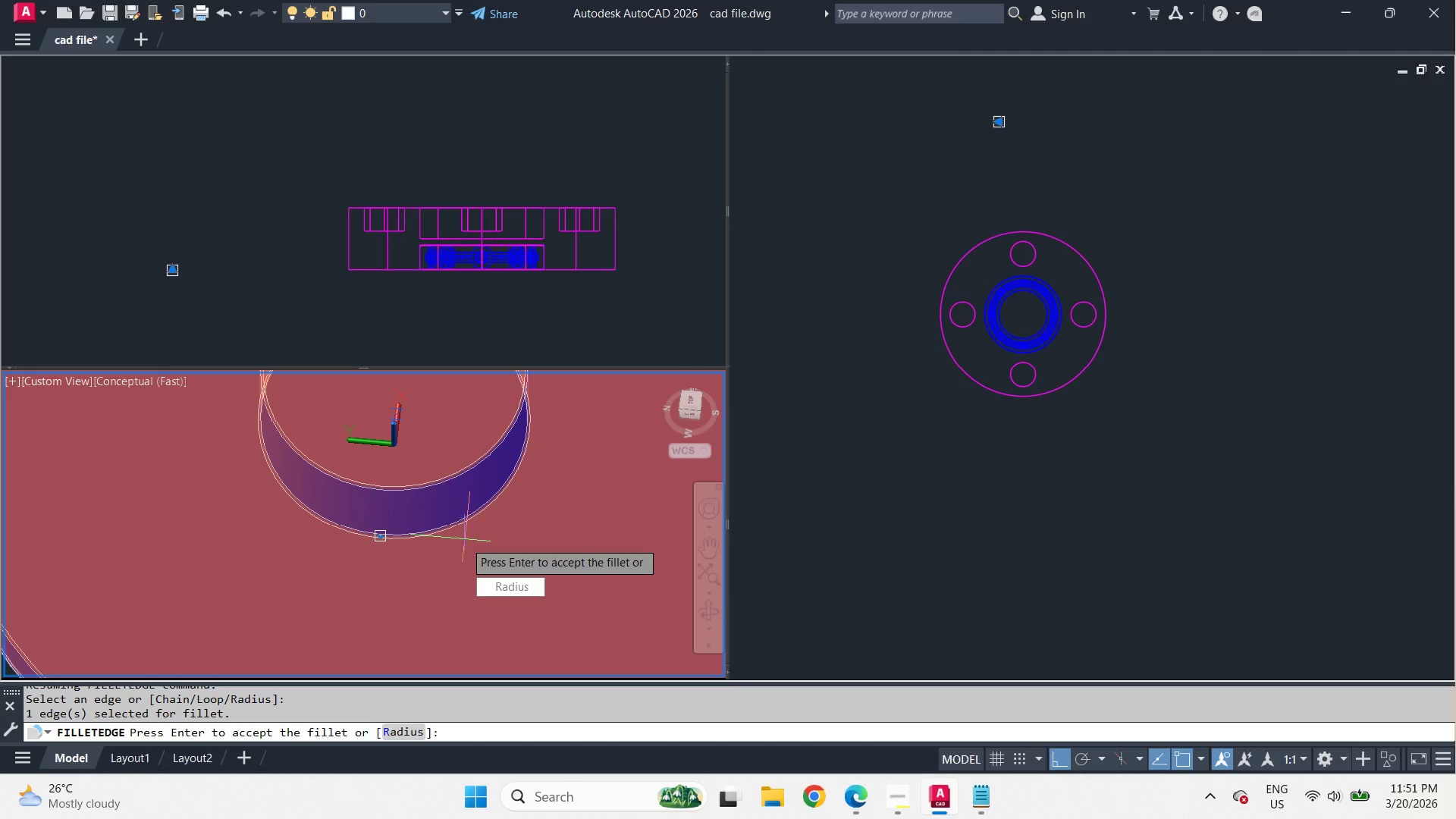 
scroll: coordinate [544, 443], scroll_direction: down, amount: 3.0
 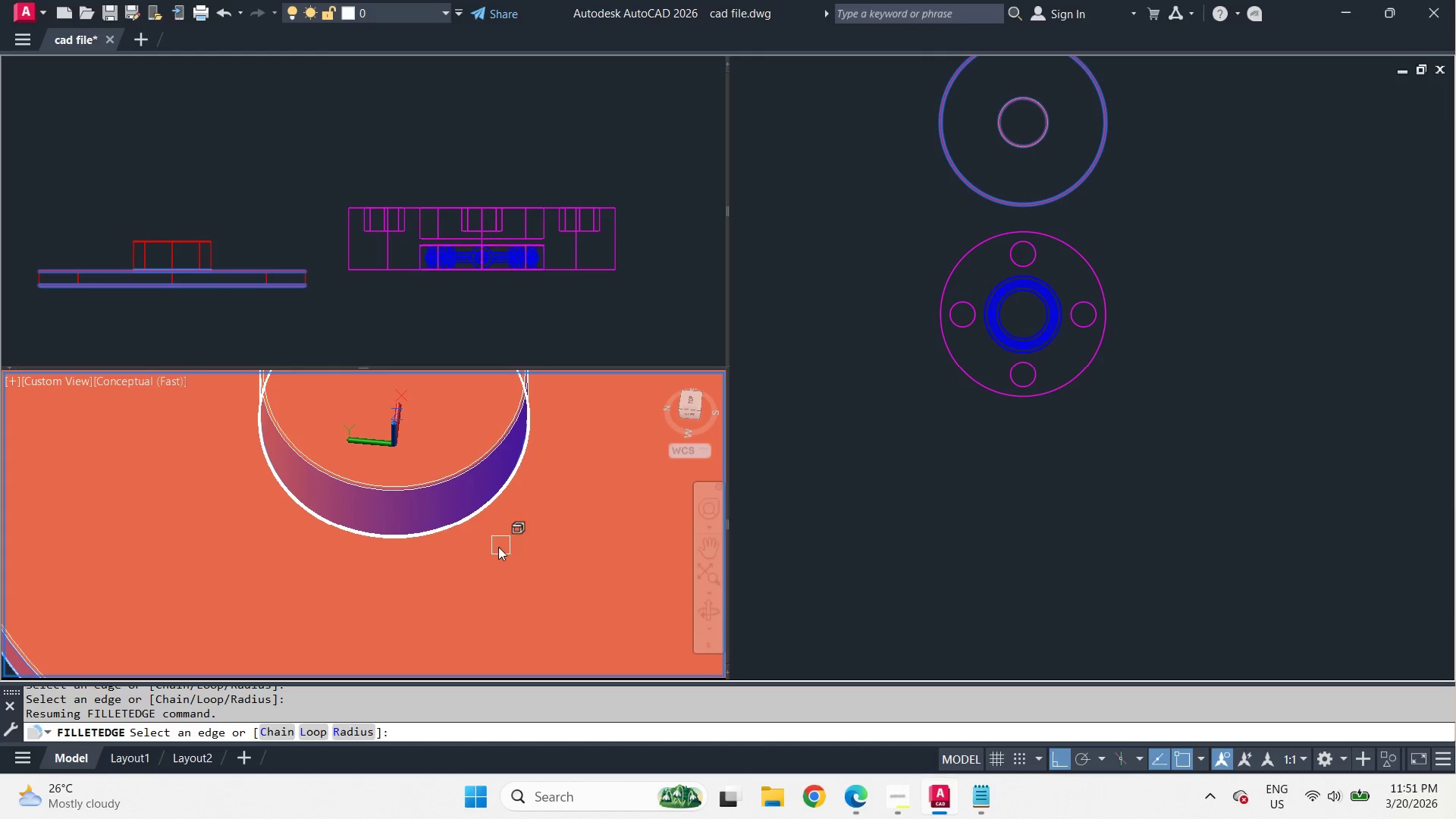 
key(Space)
 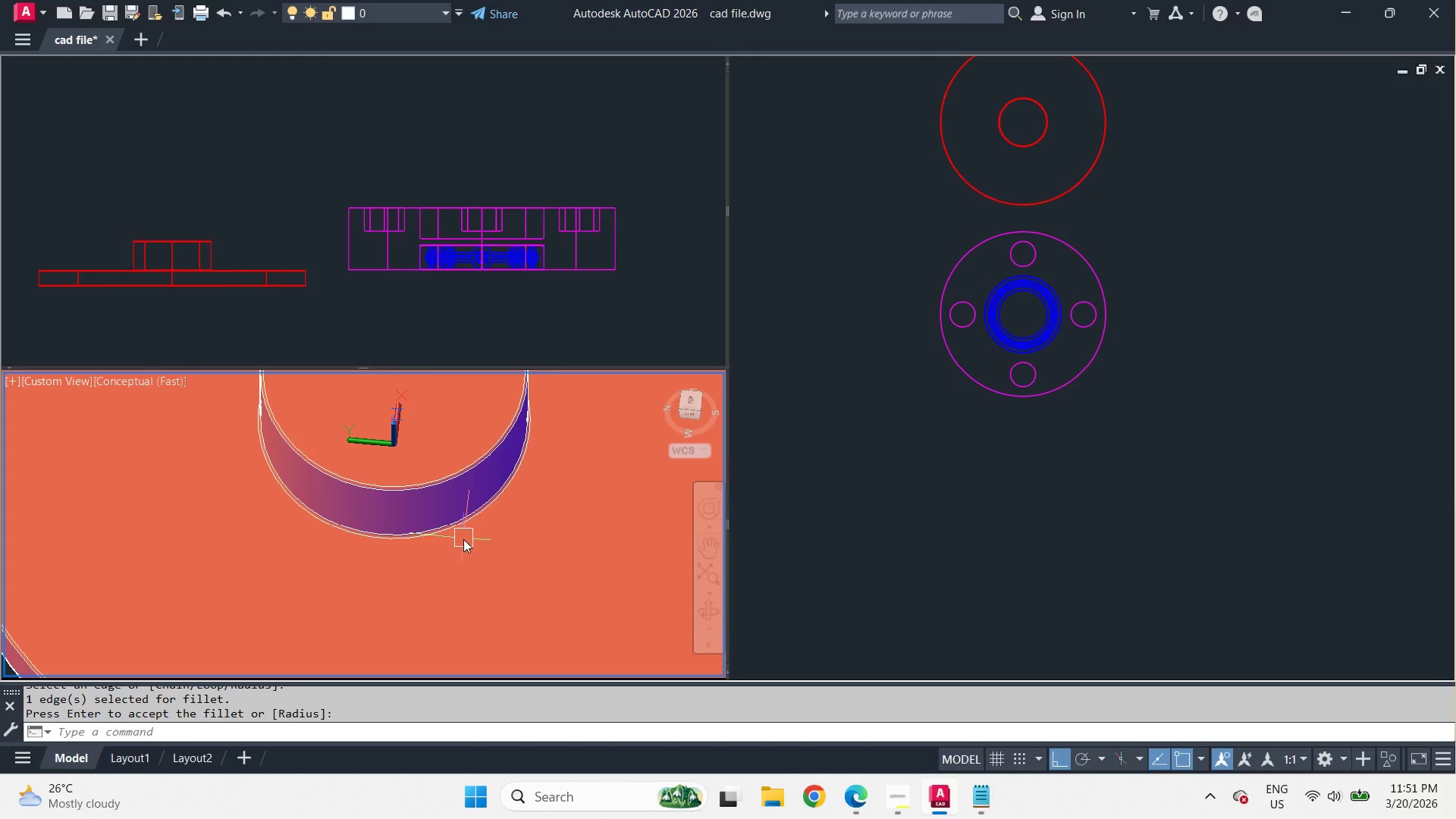 
key(Shift+ShiftLeft)
 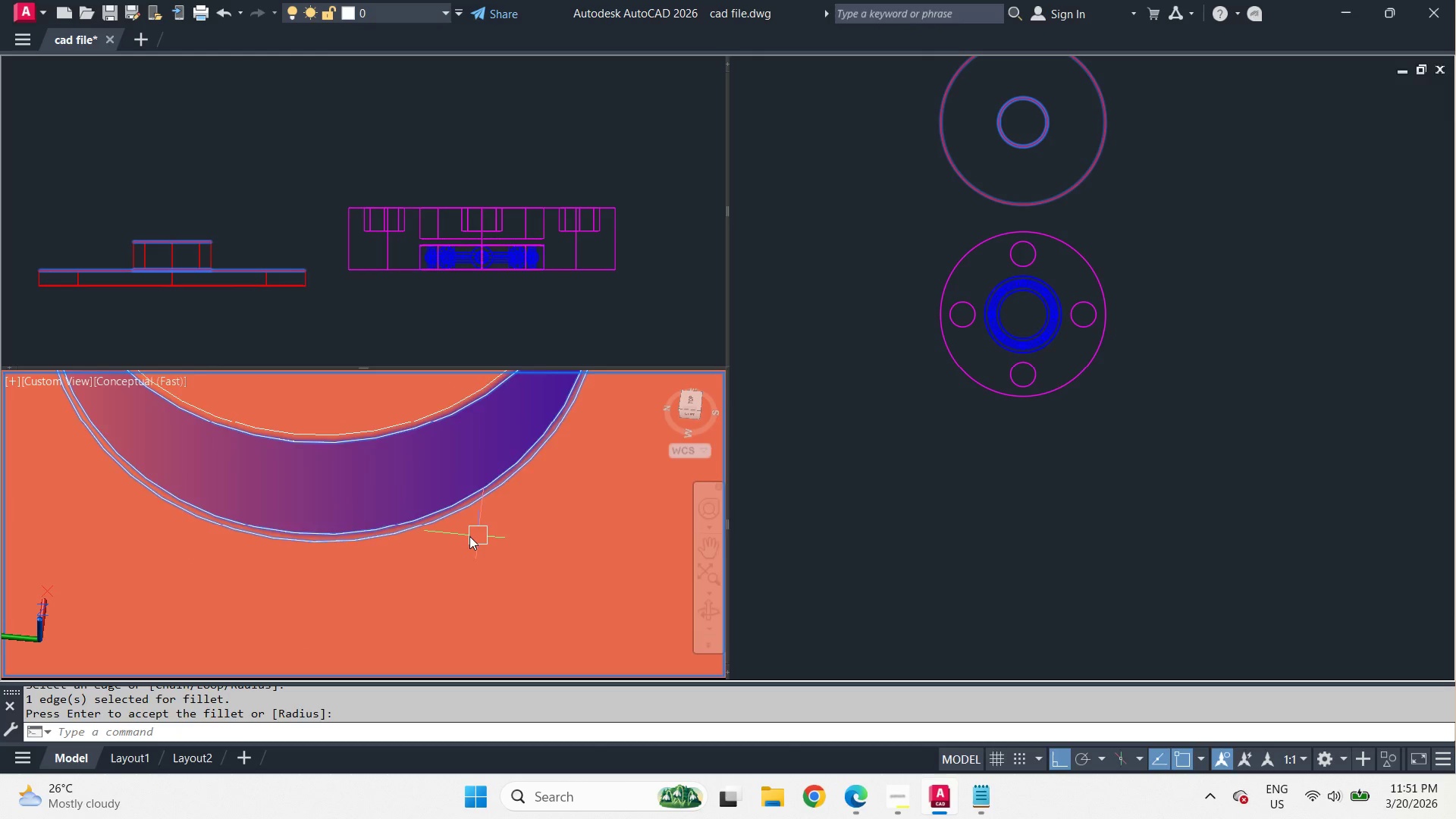 
scroll: coordinate [463, 536], scroll_direction: up, amount: 2.0
 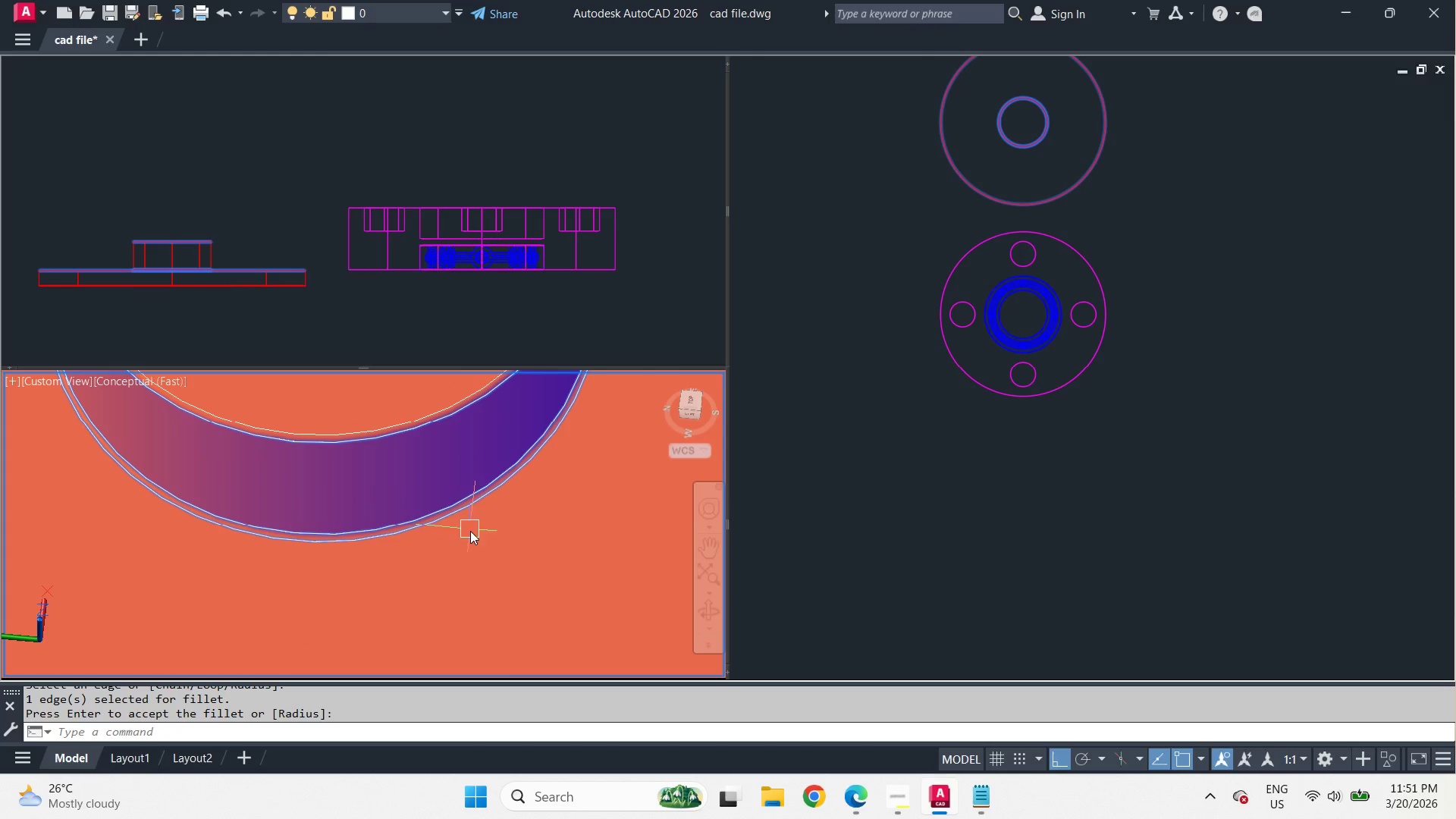 
hold_key(key=ShiftLeft, duration=1.61)
 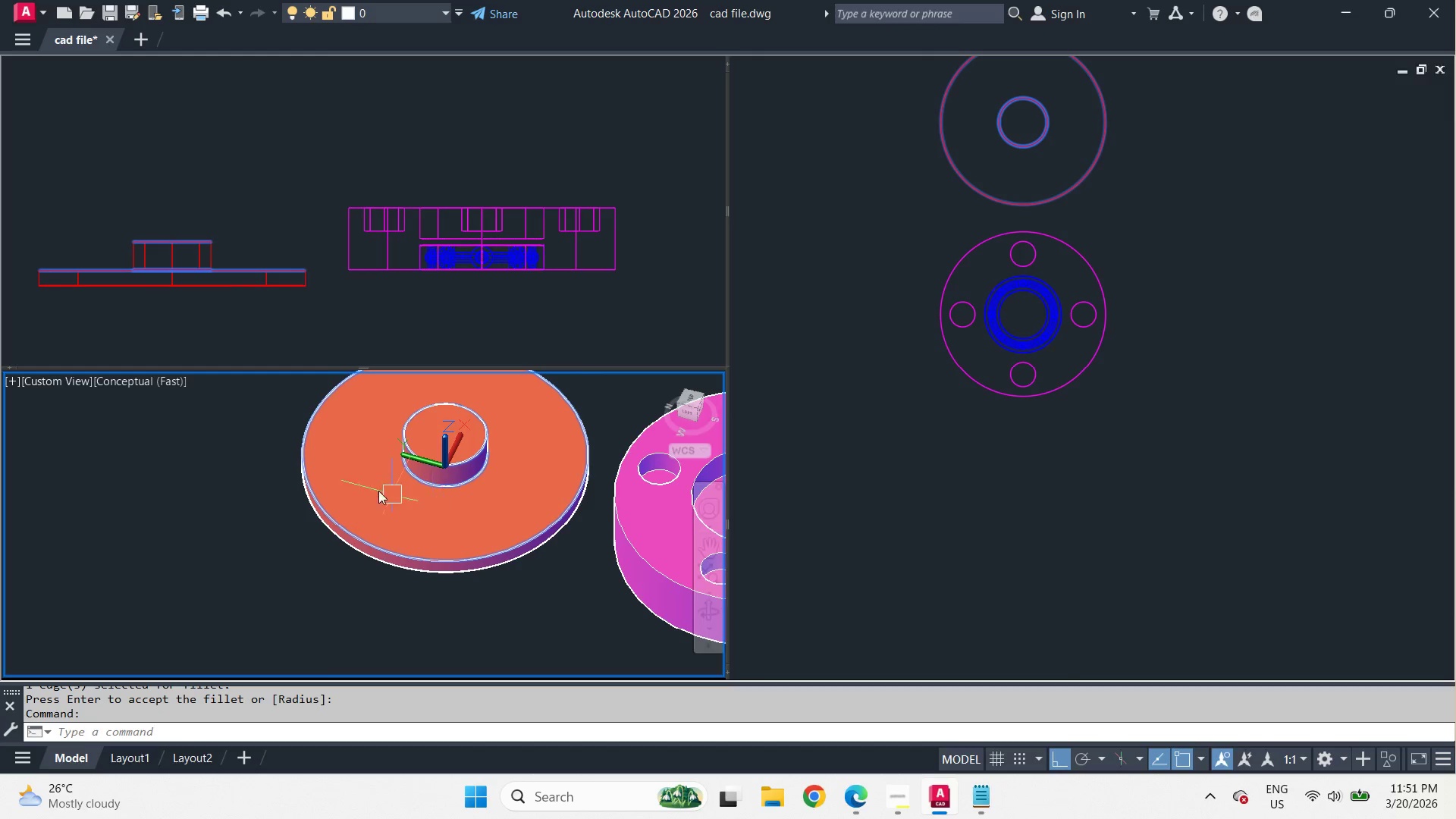 
scroll: coordinate [353, 484], scroll_direction: down, amount: 6.0
 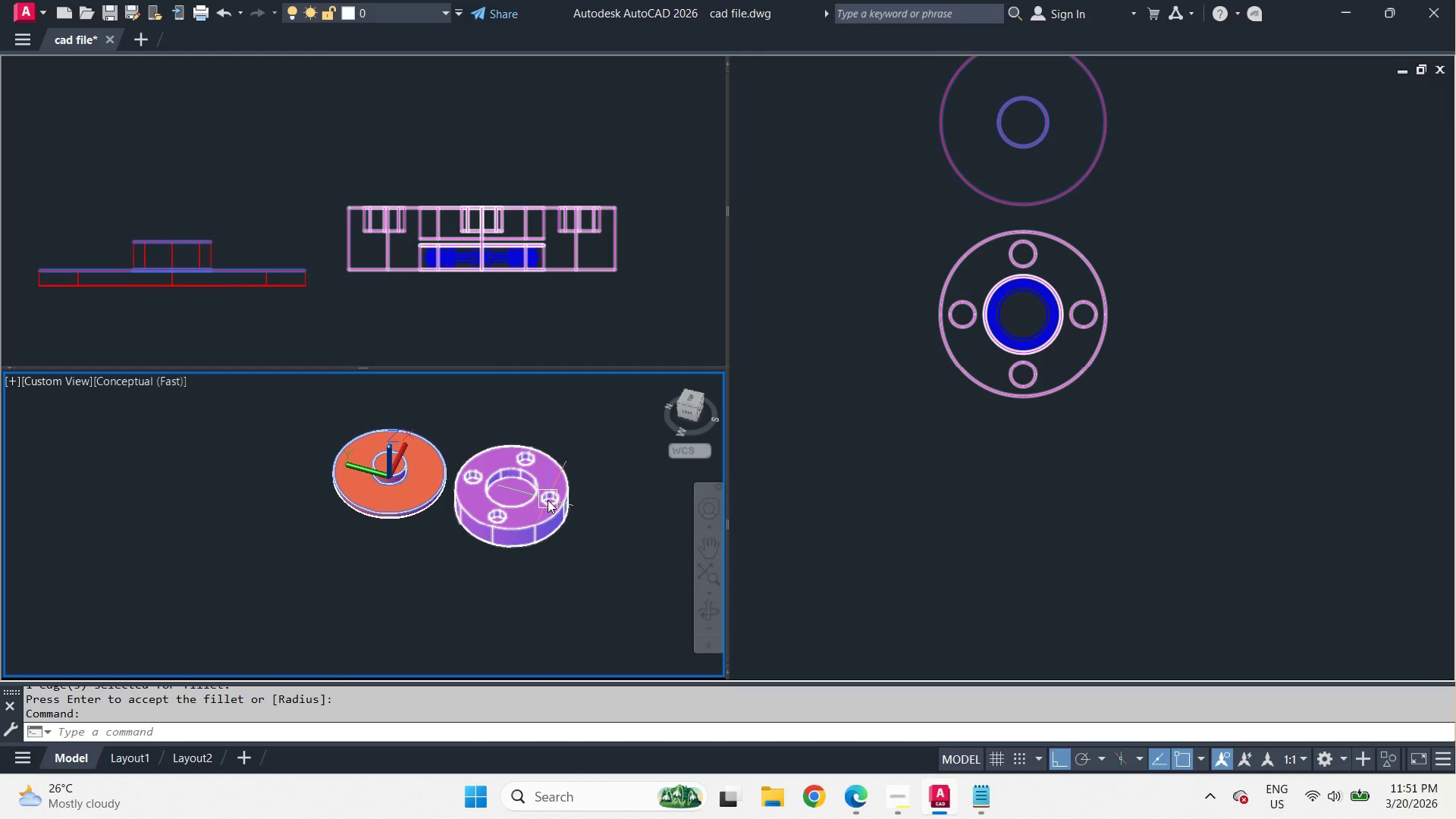 
scroll: coordinate [532, 554], scroll_direction: up, amount: 3.0
 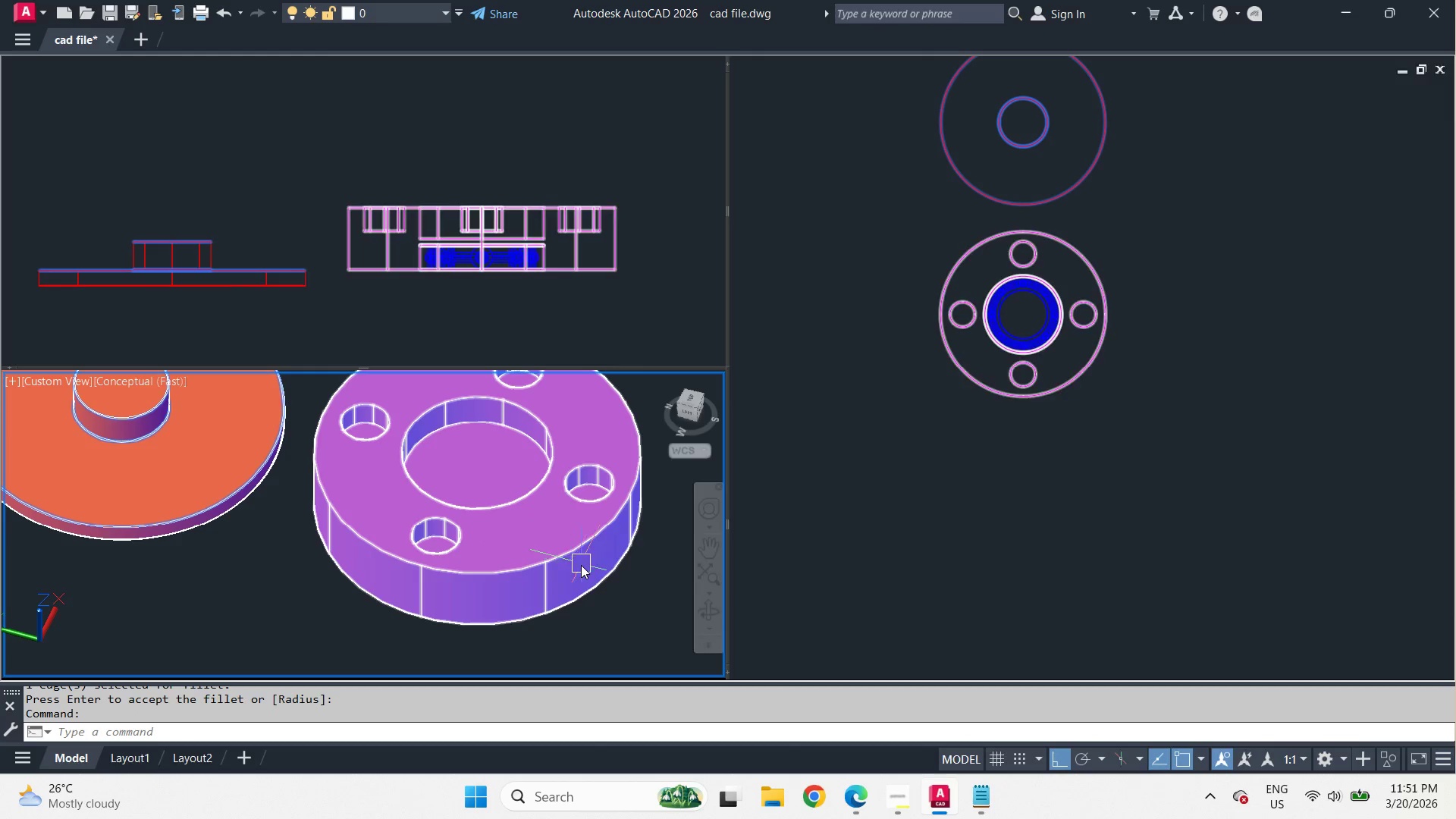 
key(Space)
 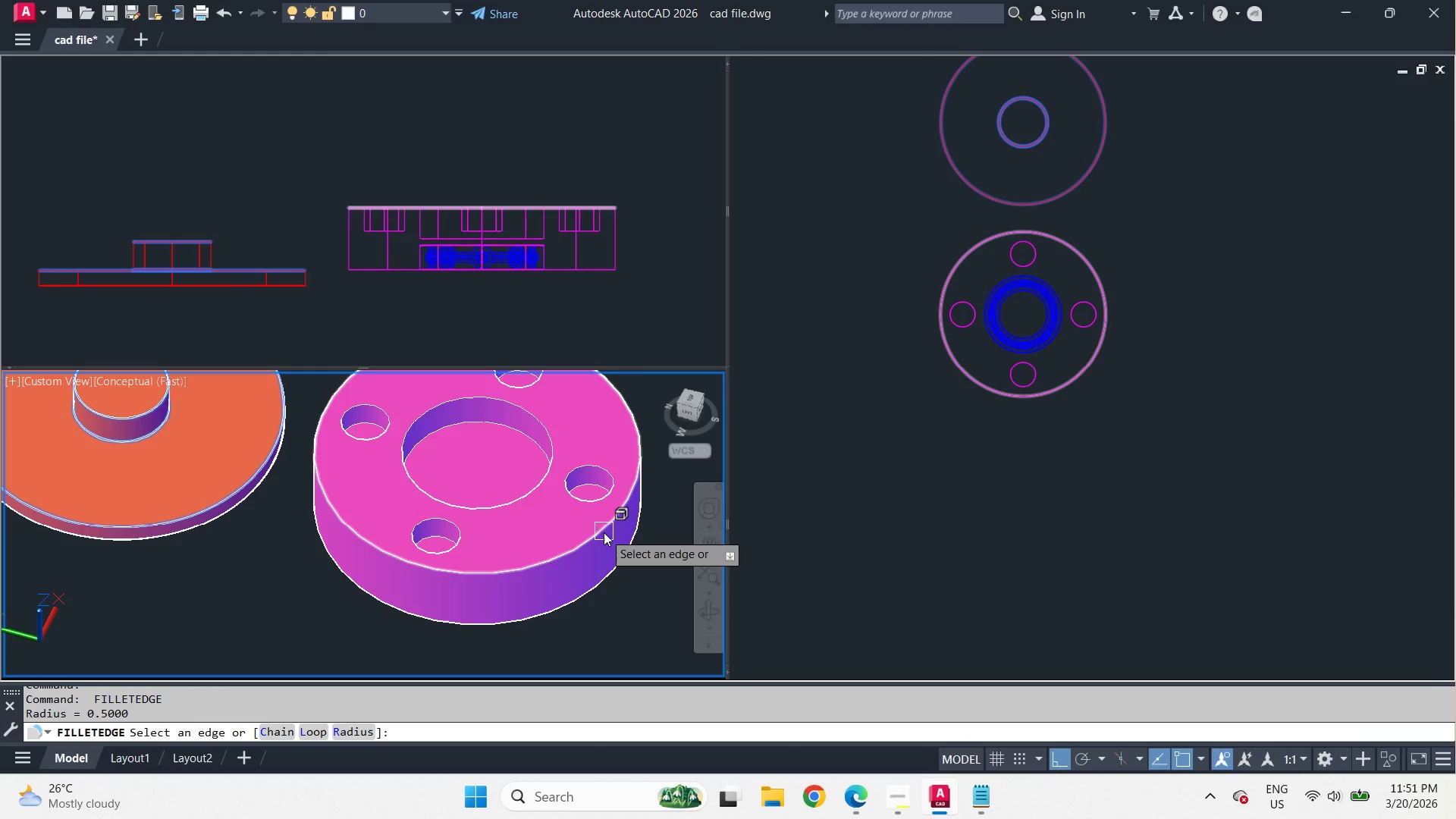 
left_click([604, 532])
 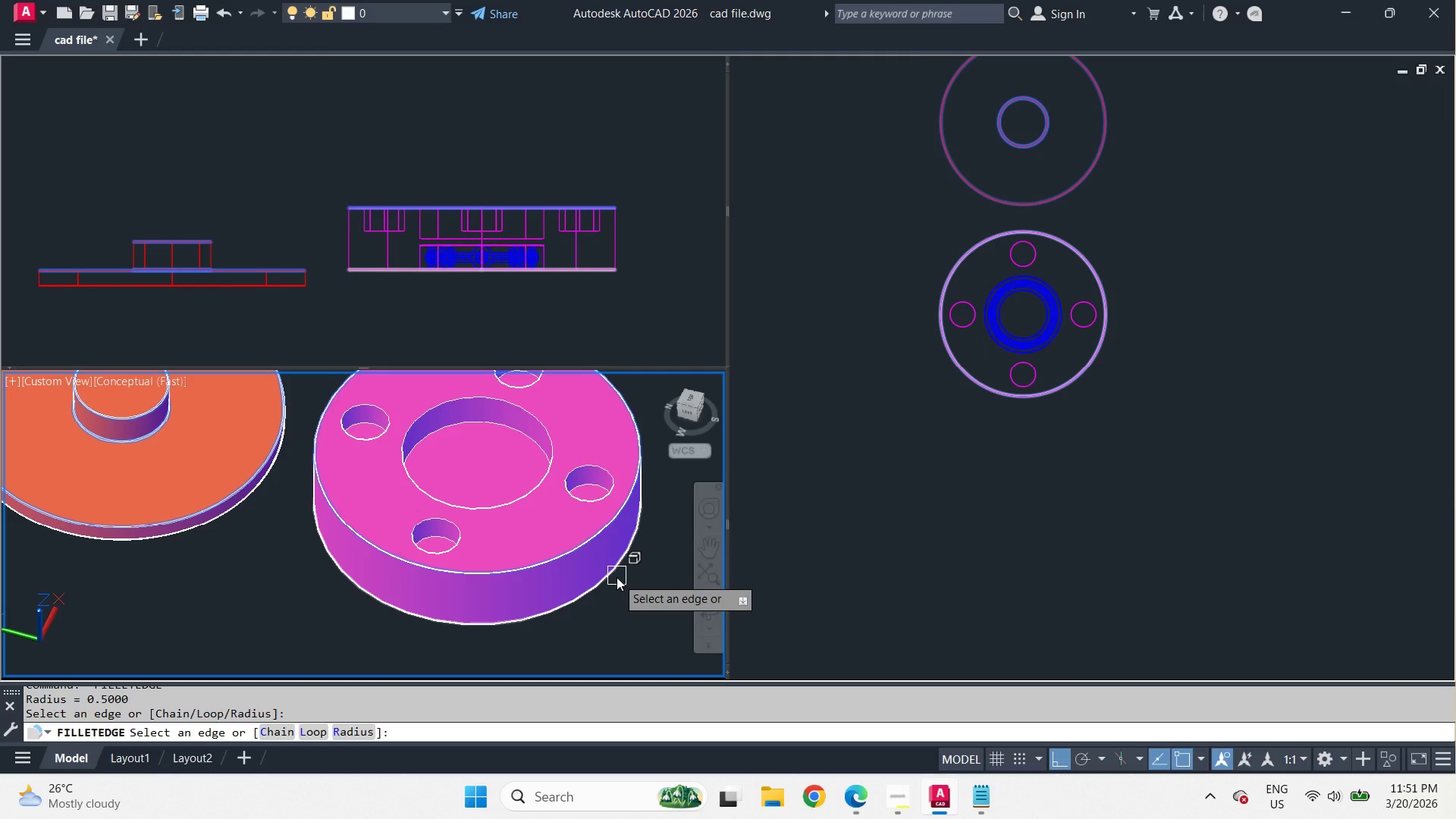 
left_click([617, 579])
 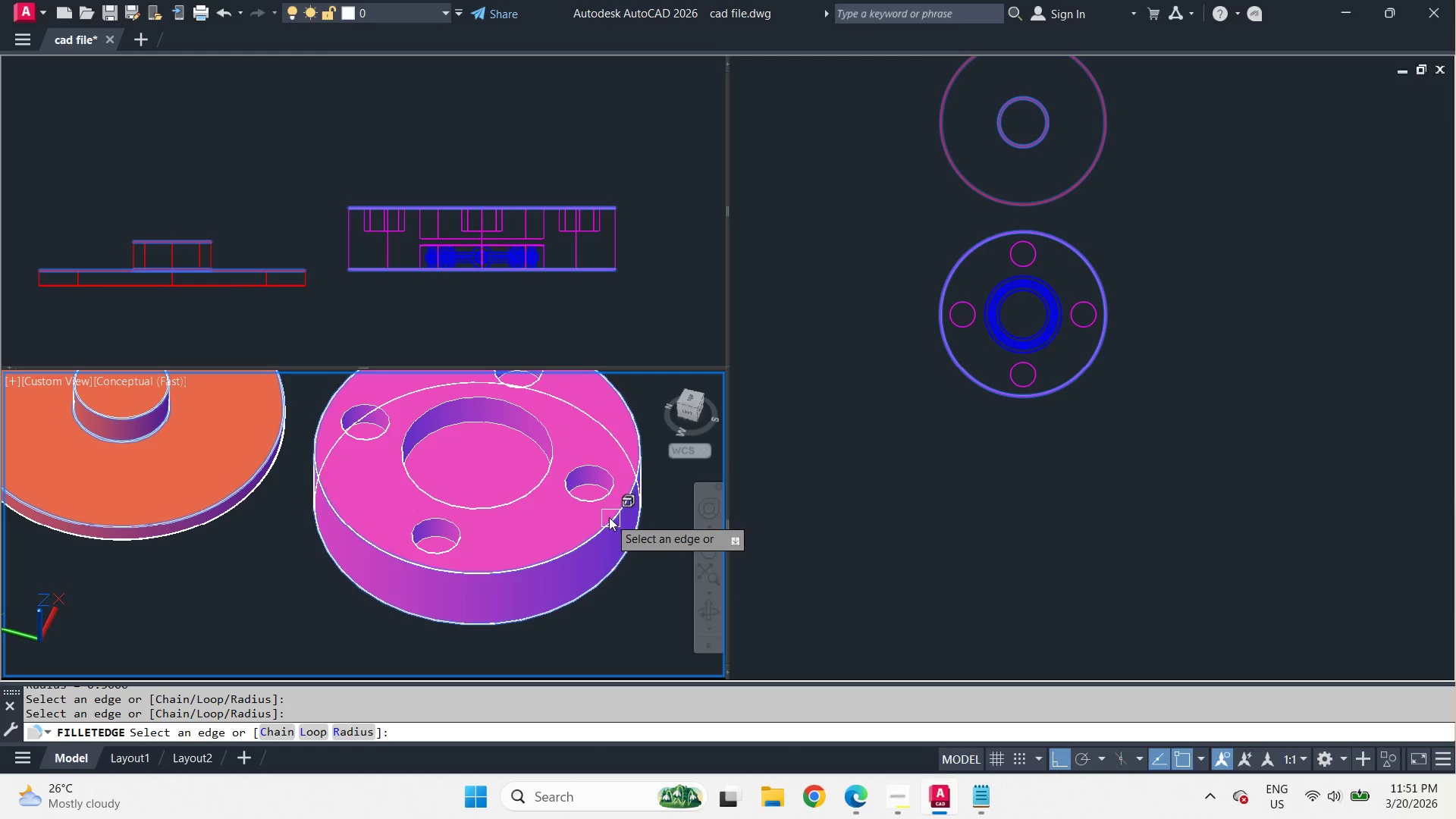 
scroll: coordinate [604, 498], scroll_direction: up, amount: 2.0
 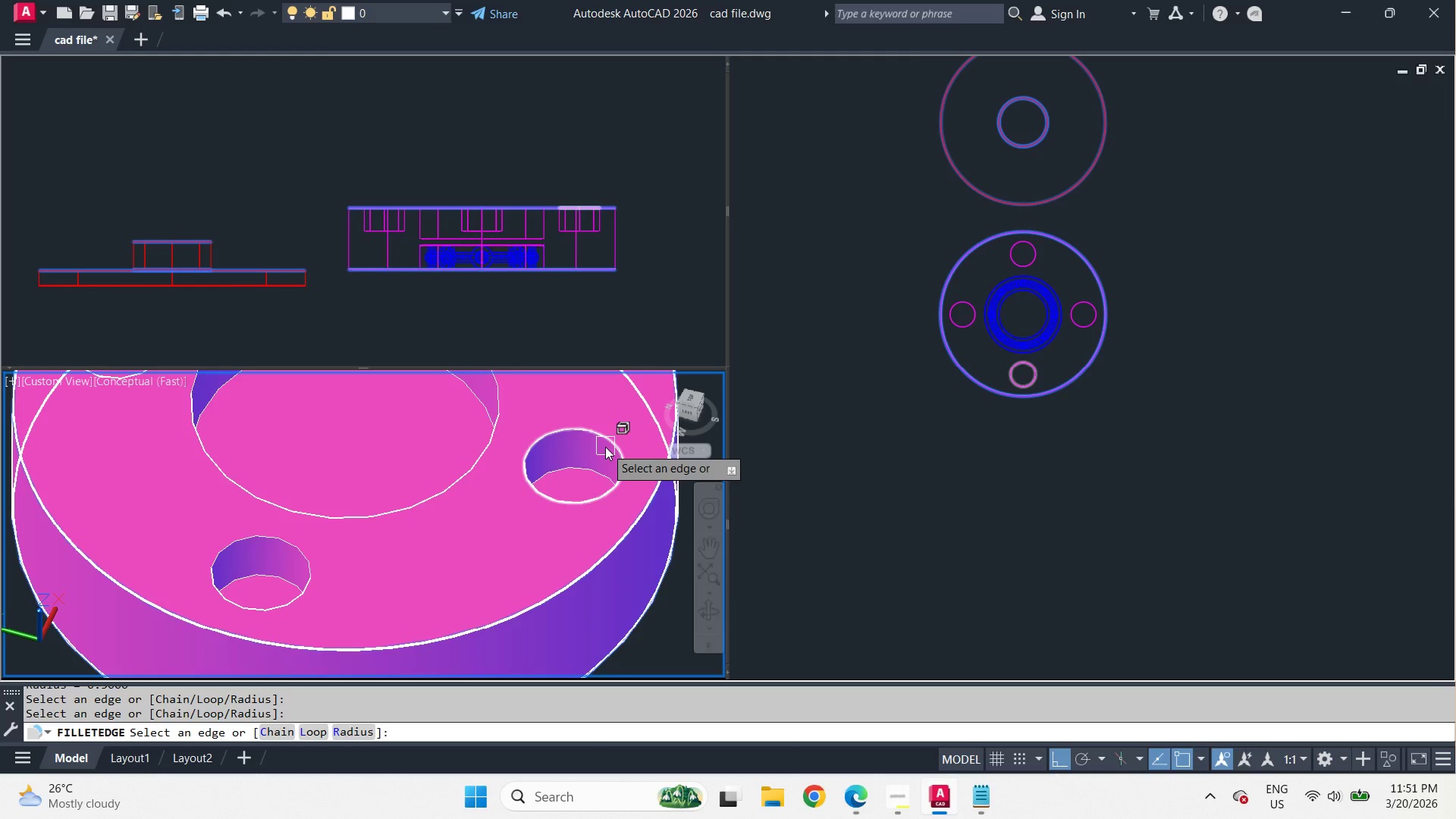 
left_click([605, 447])
 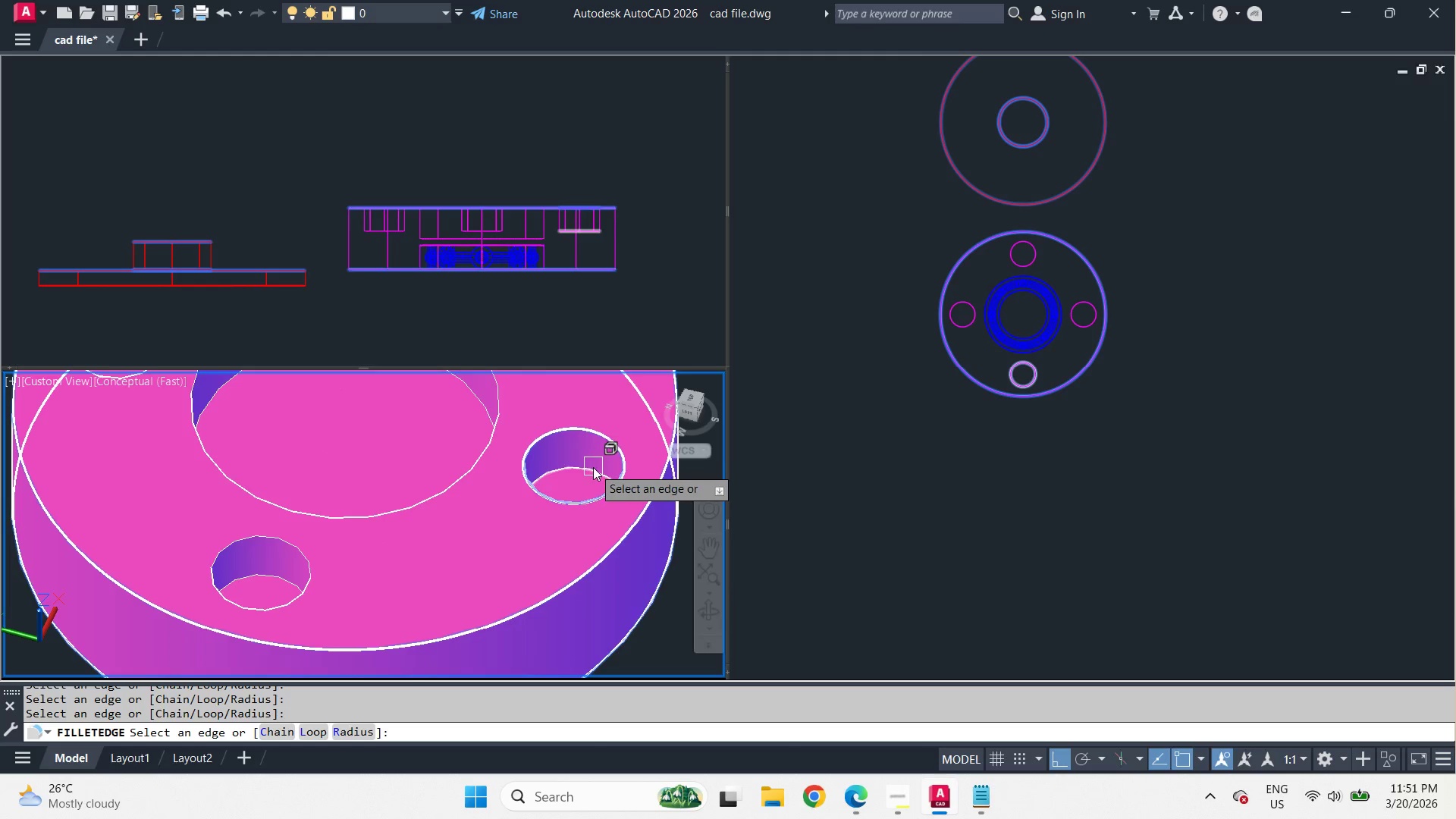 
left_click([593, 467])
 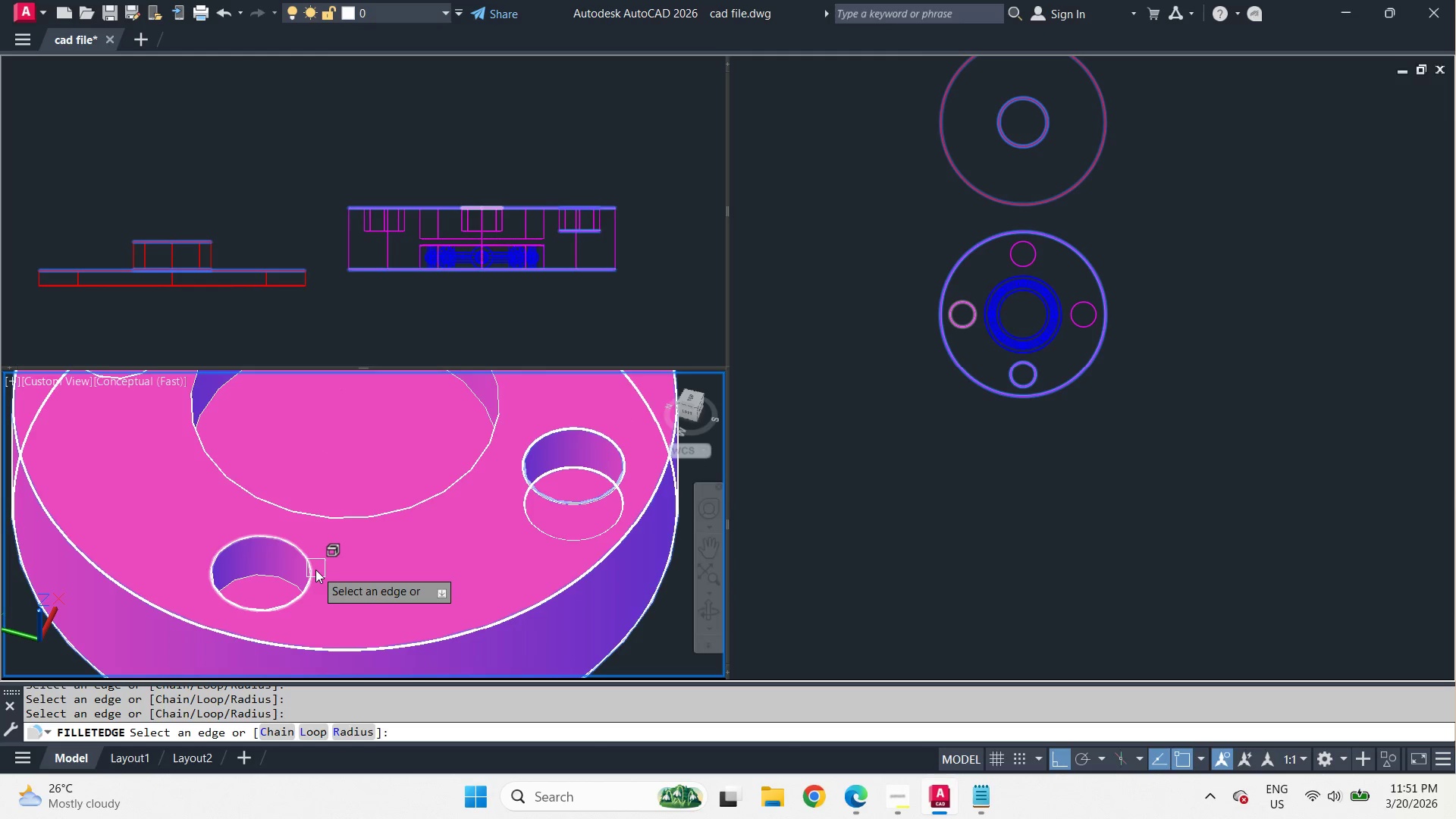 
left_click([315, 570])
 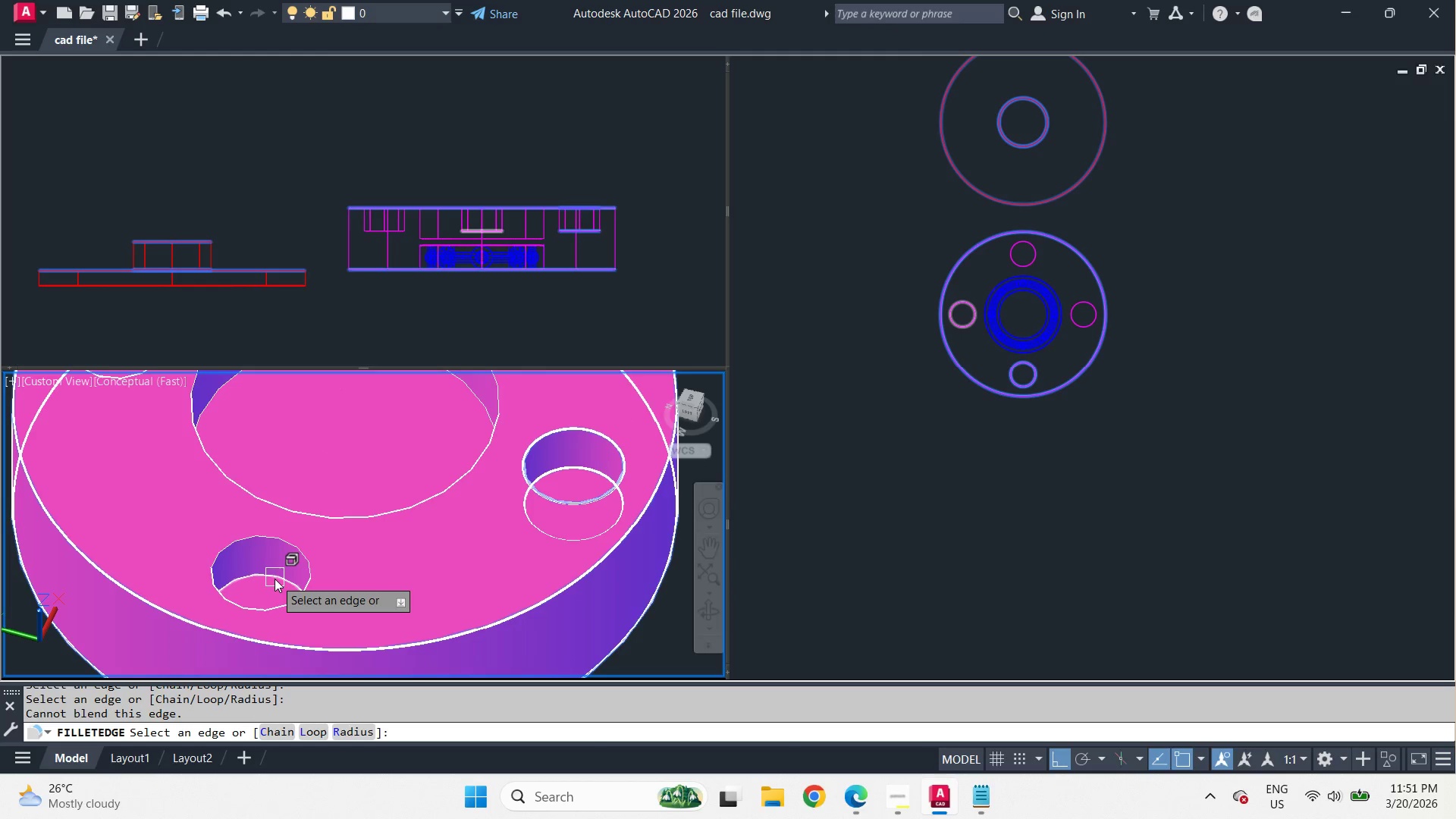 
left_click([275, 579])
 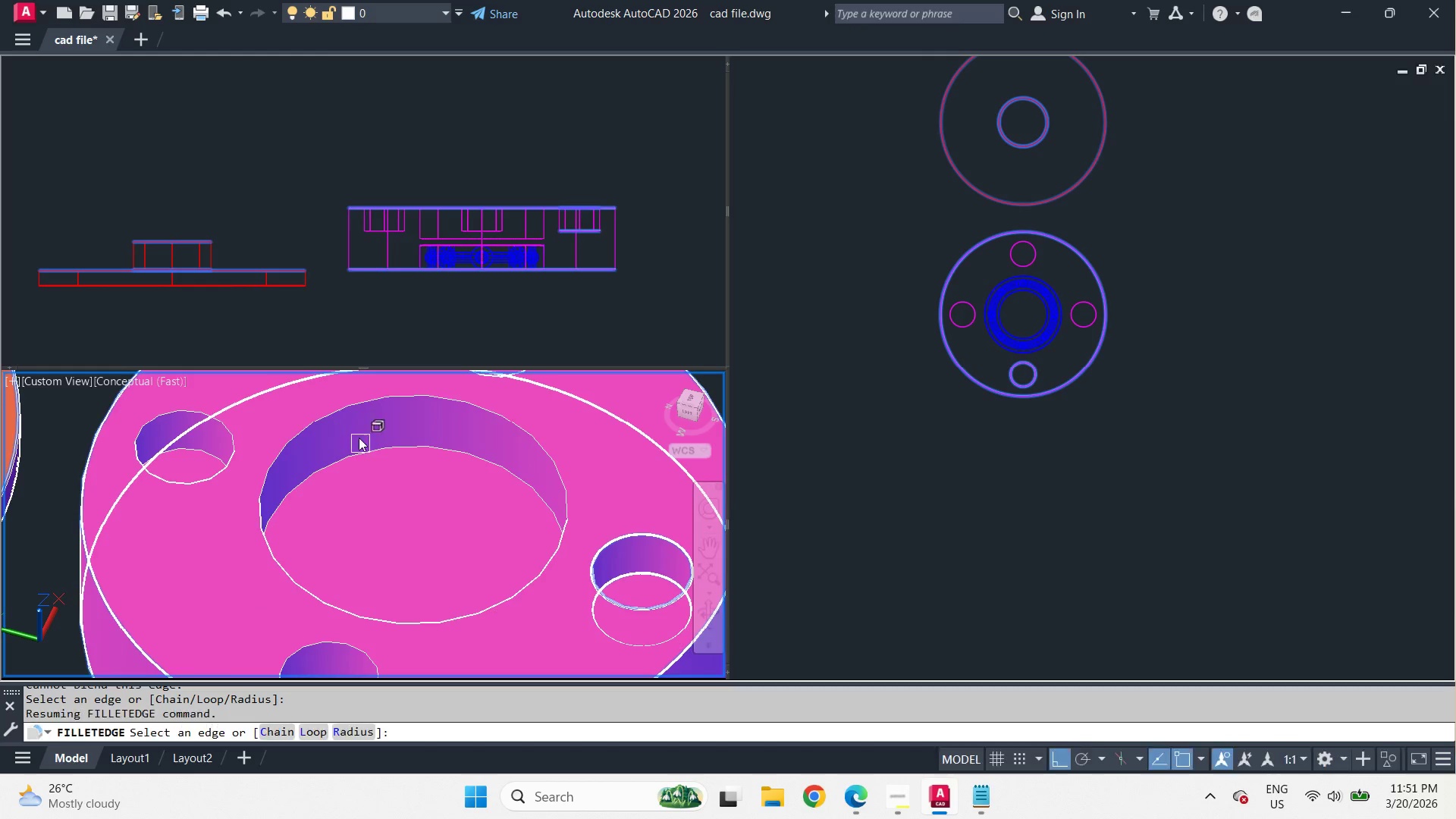 
left_click([352, 414])
 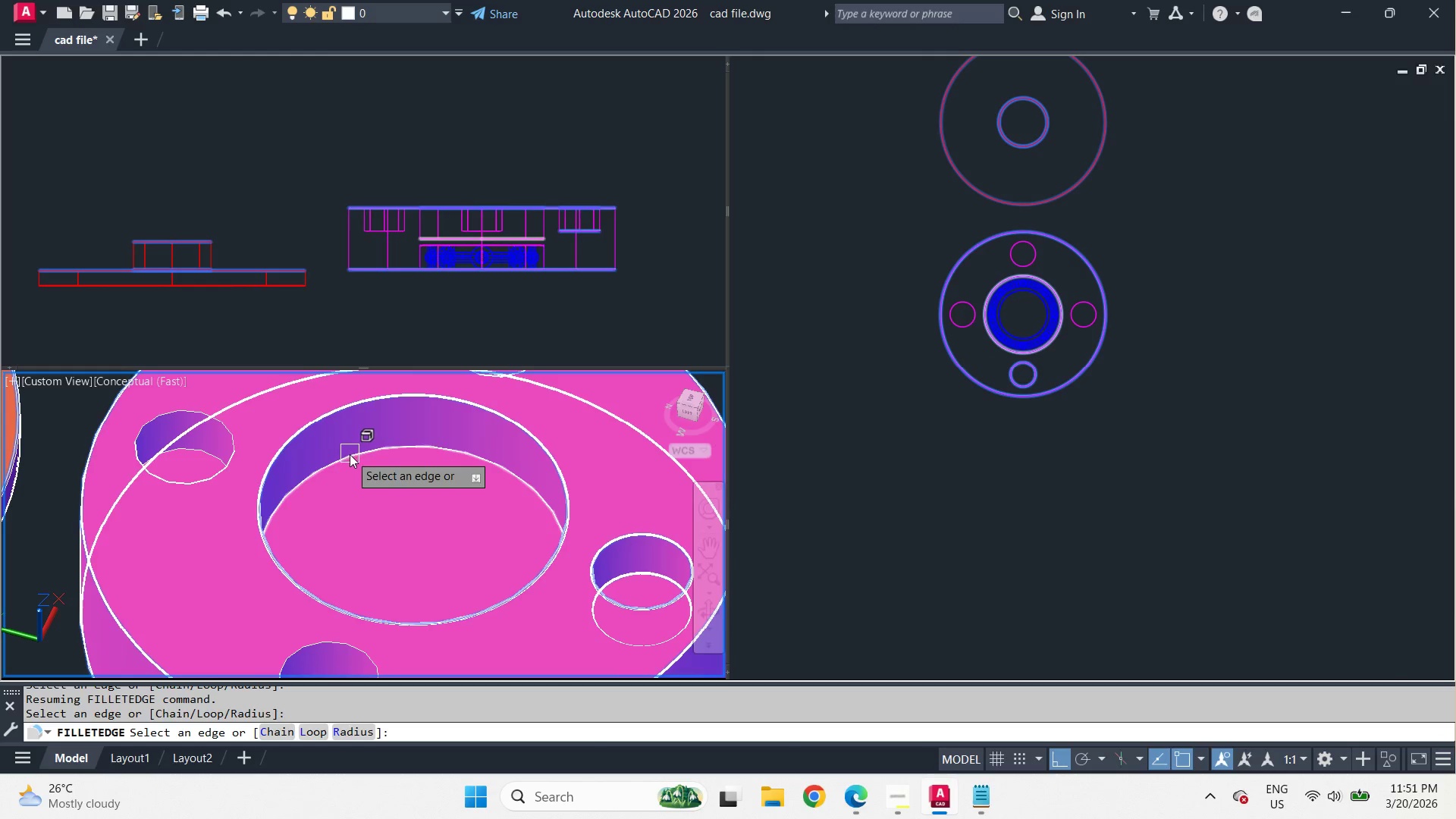 
left_click([350, 455])
 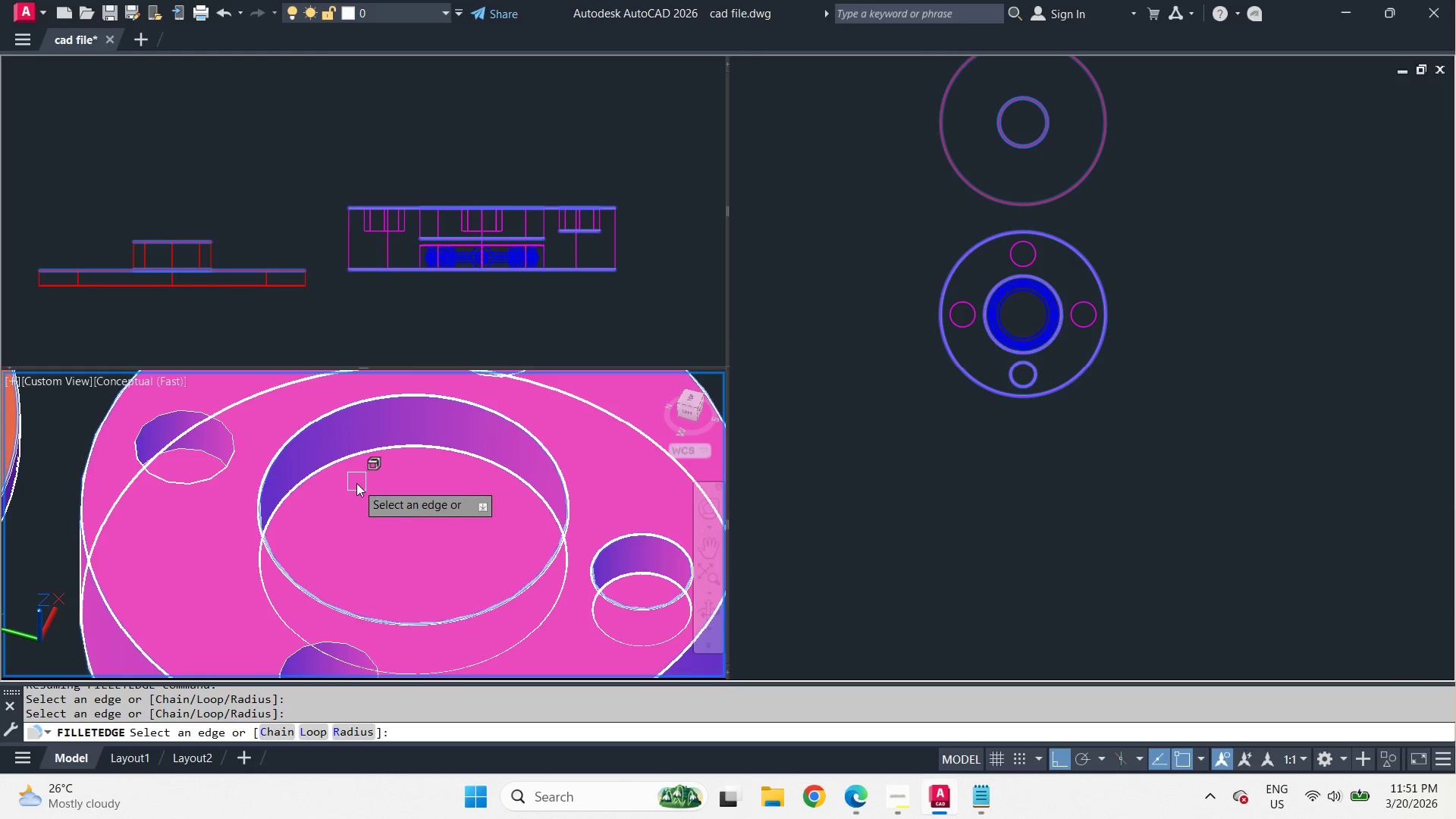 
scroll: coordinate [353, 452], scroll_direction: up, amount: 4.0
 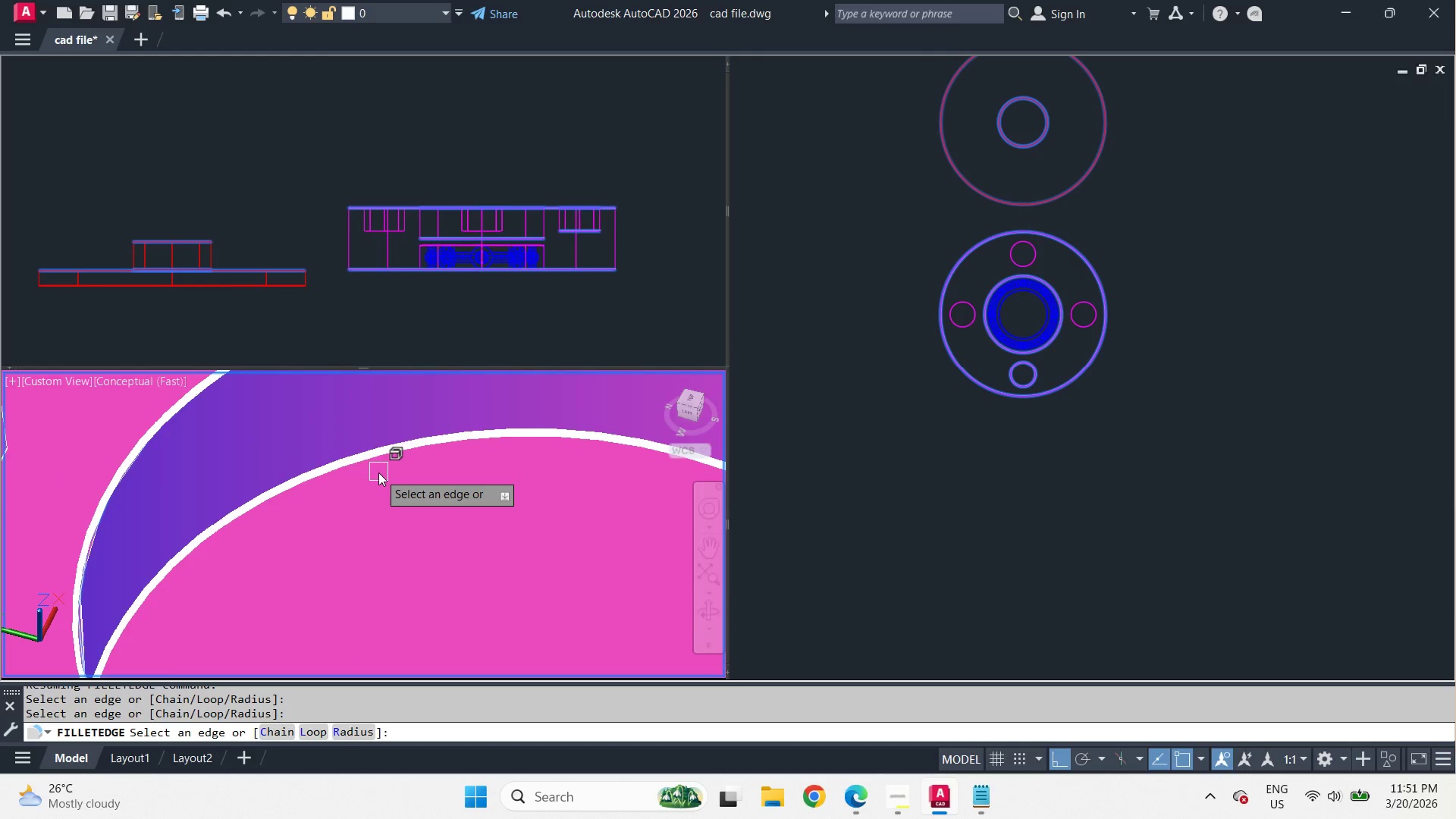 
scroll: coordinate [480, 551], scroll_direction: down, amount: 2.0
 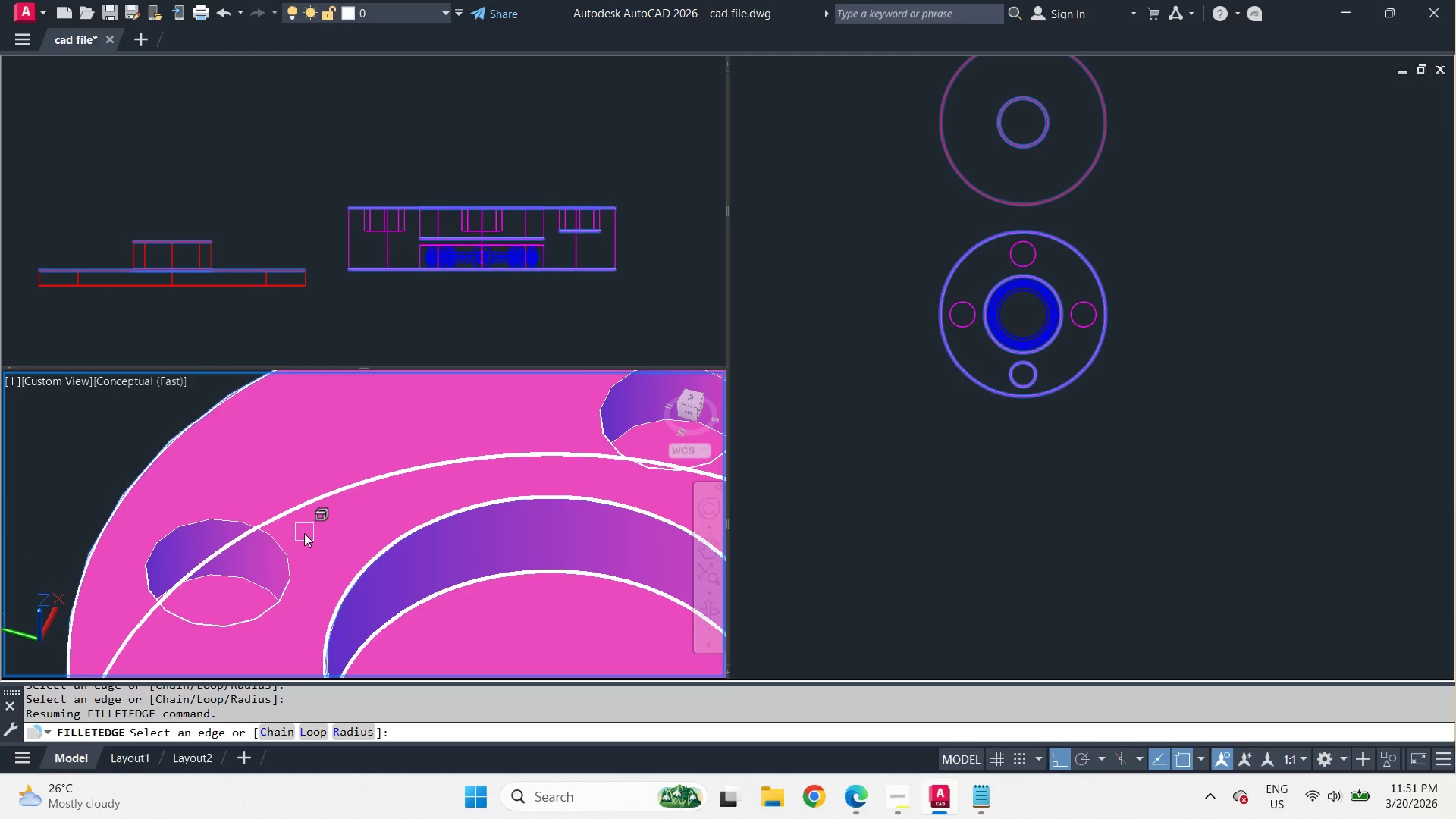 
left_click([285, 541])
 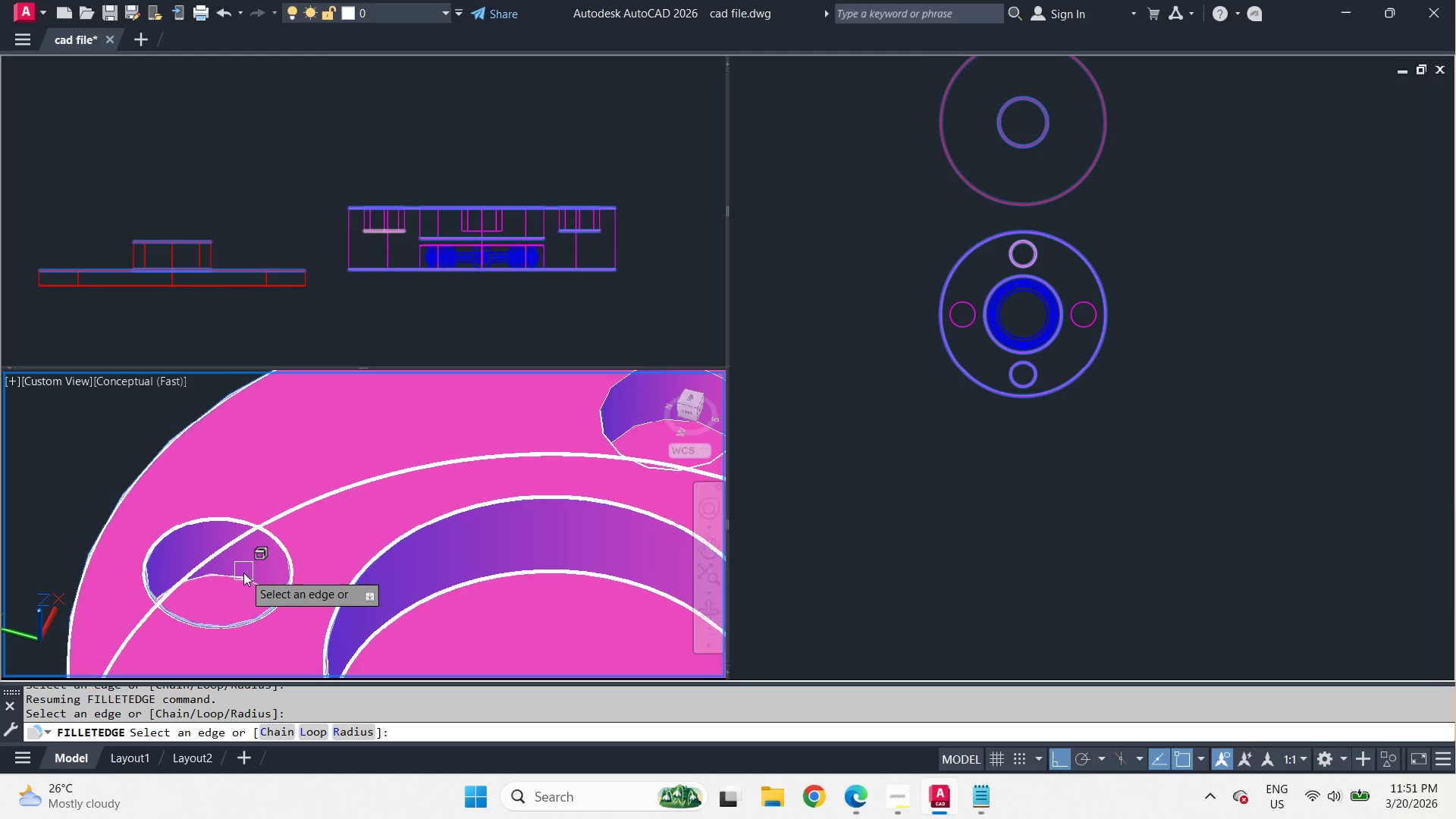 
left_click([242, 575])
 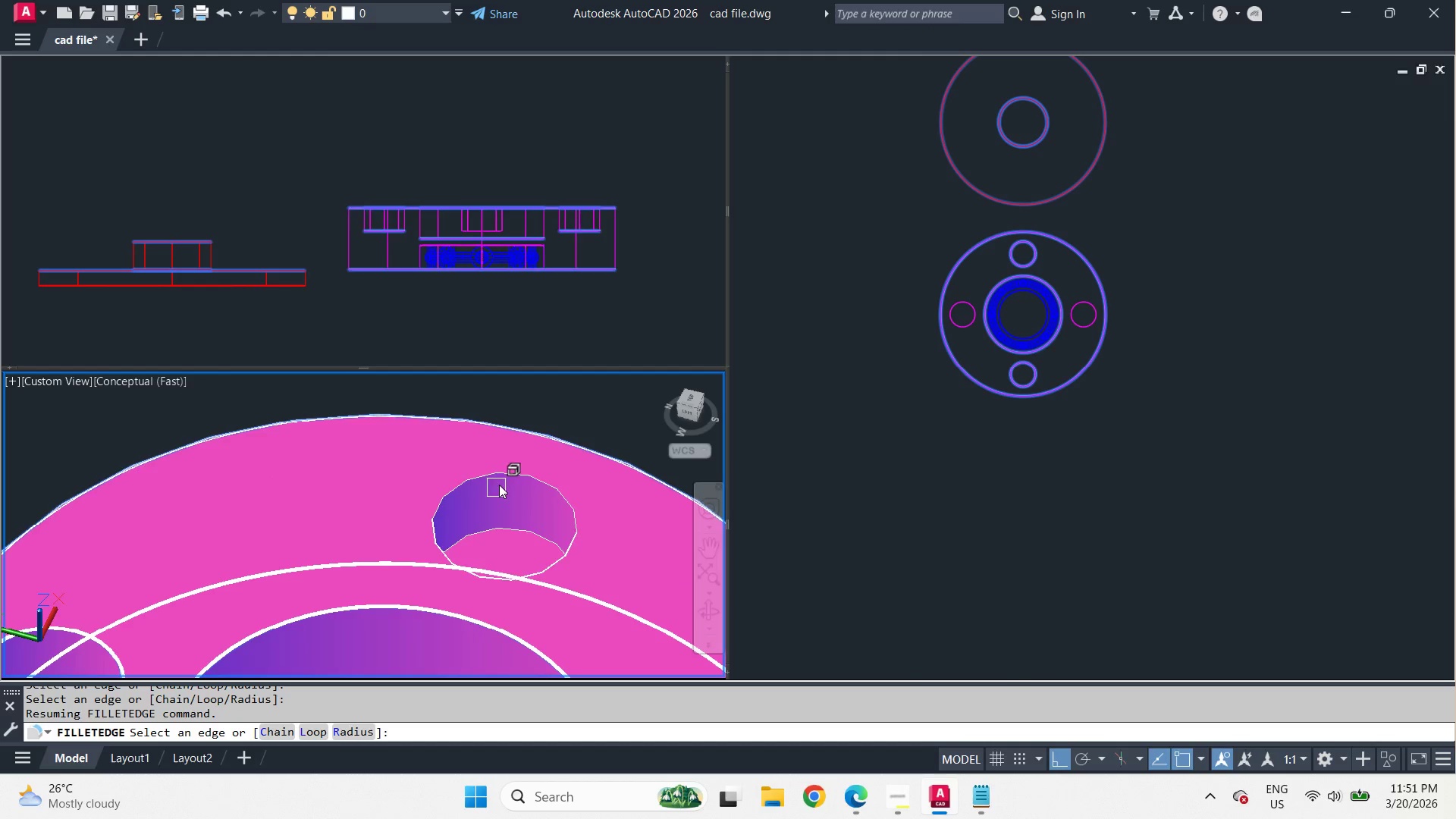 
left_click([513, 474])
 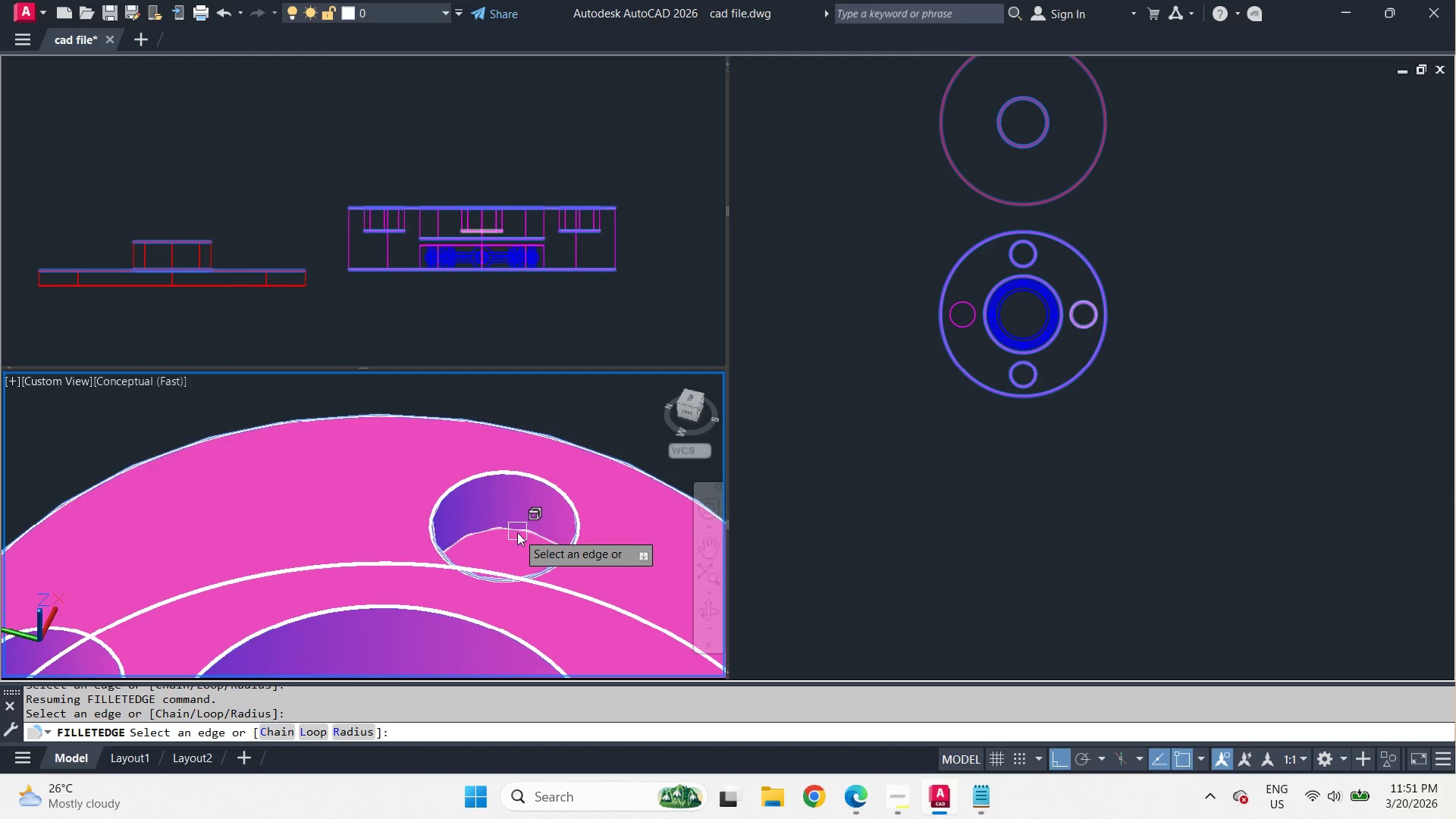 
left_click([516, 532])
 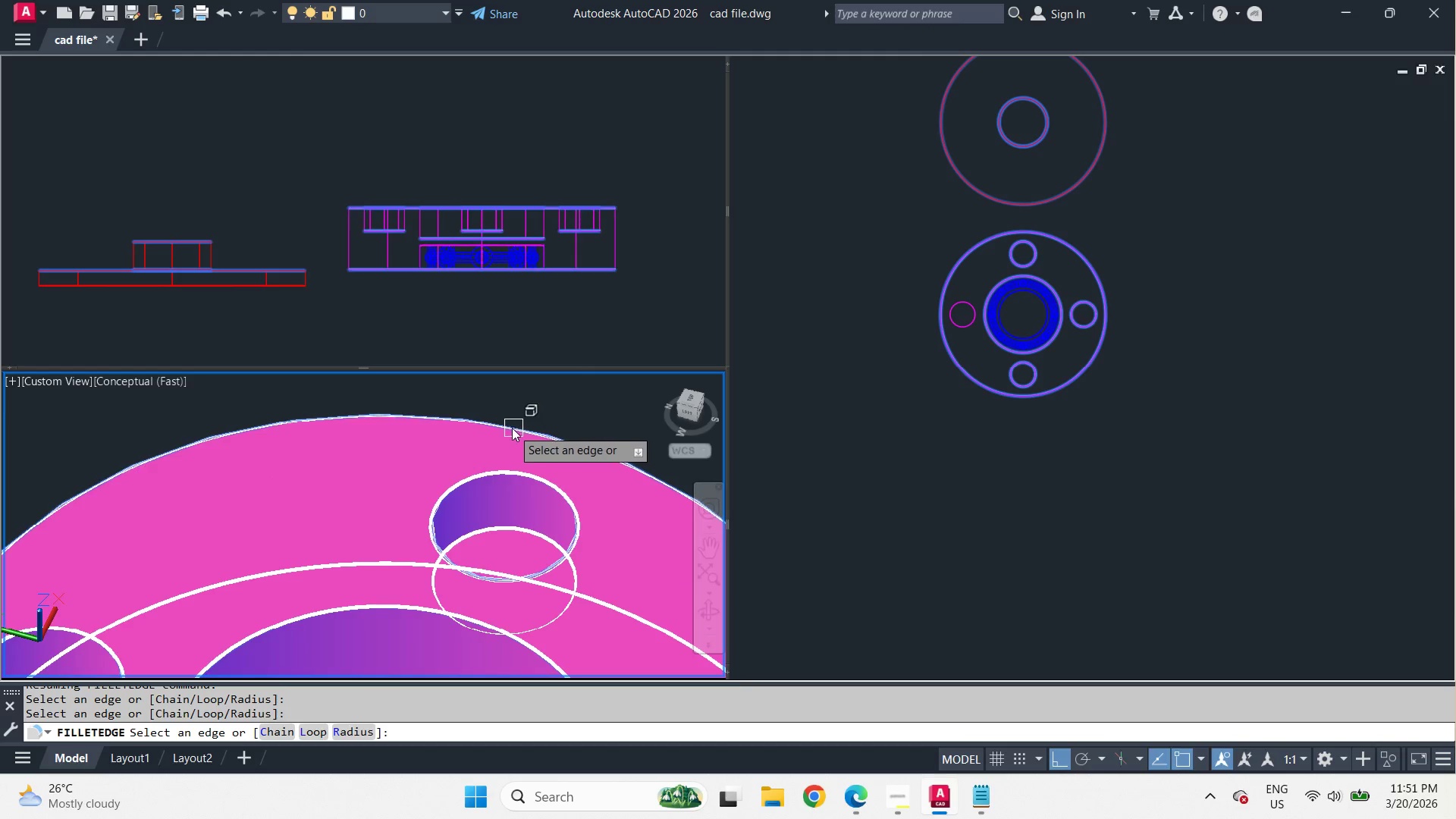 
scroll: coordinate [446, 401], scroll_direction: down, amount: 3.0
 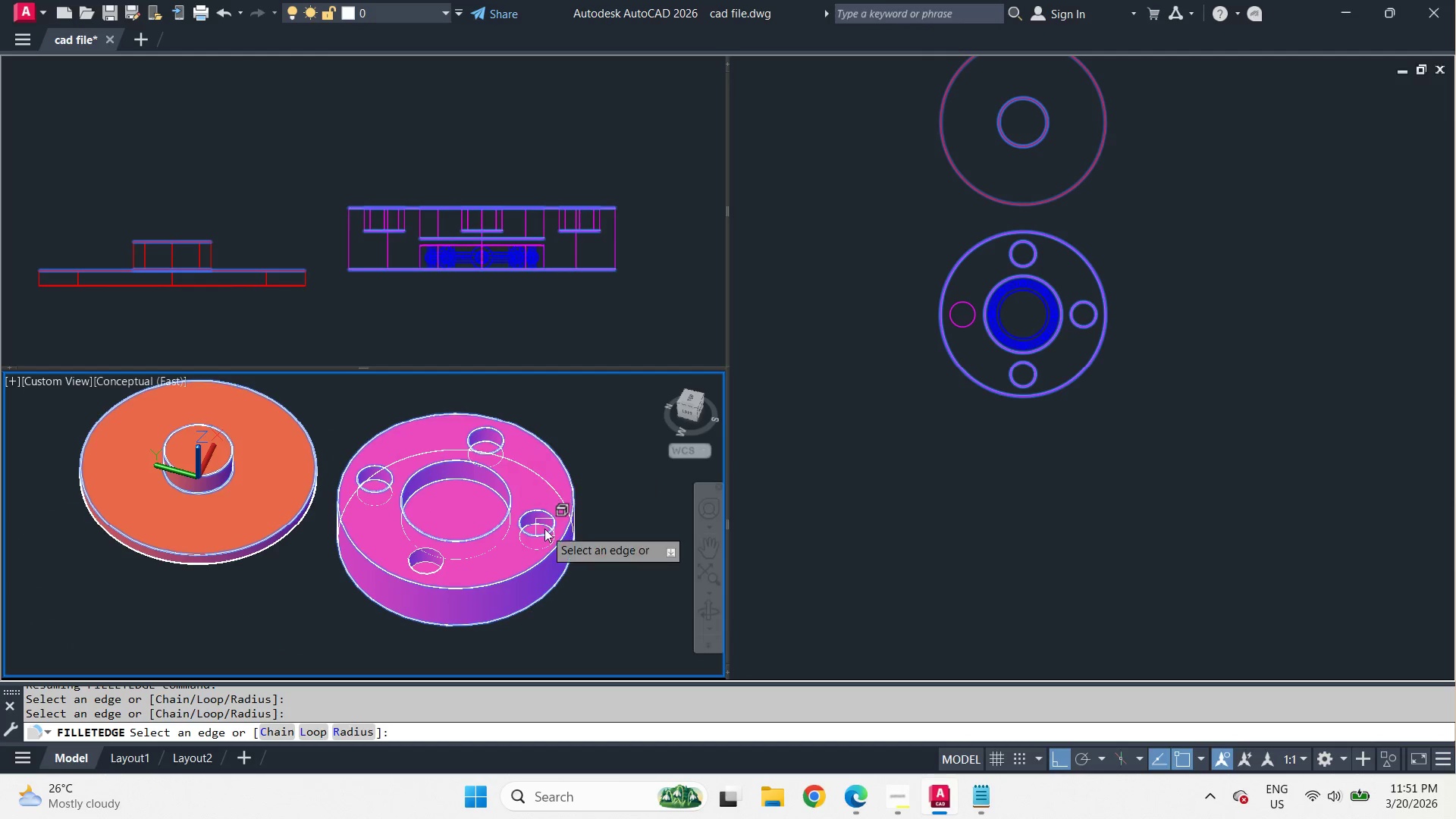 
scroll: coordinate [550, 541], scroll_direction: up, amount: 3.0
 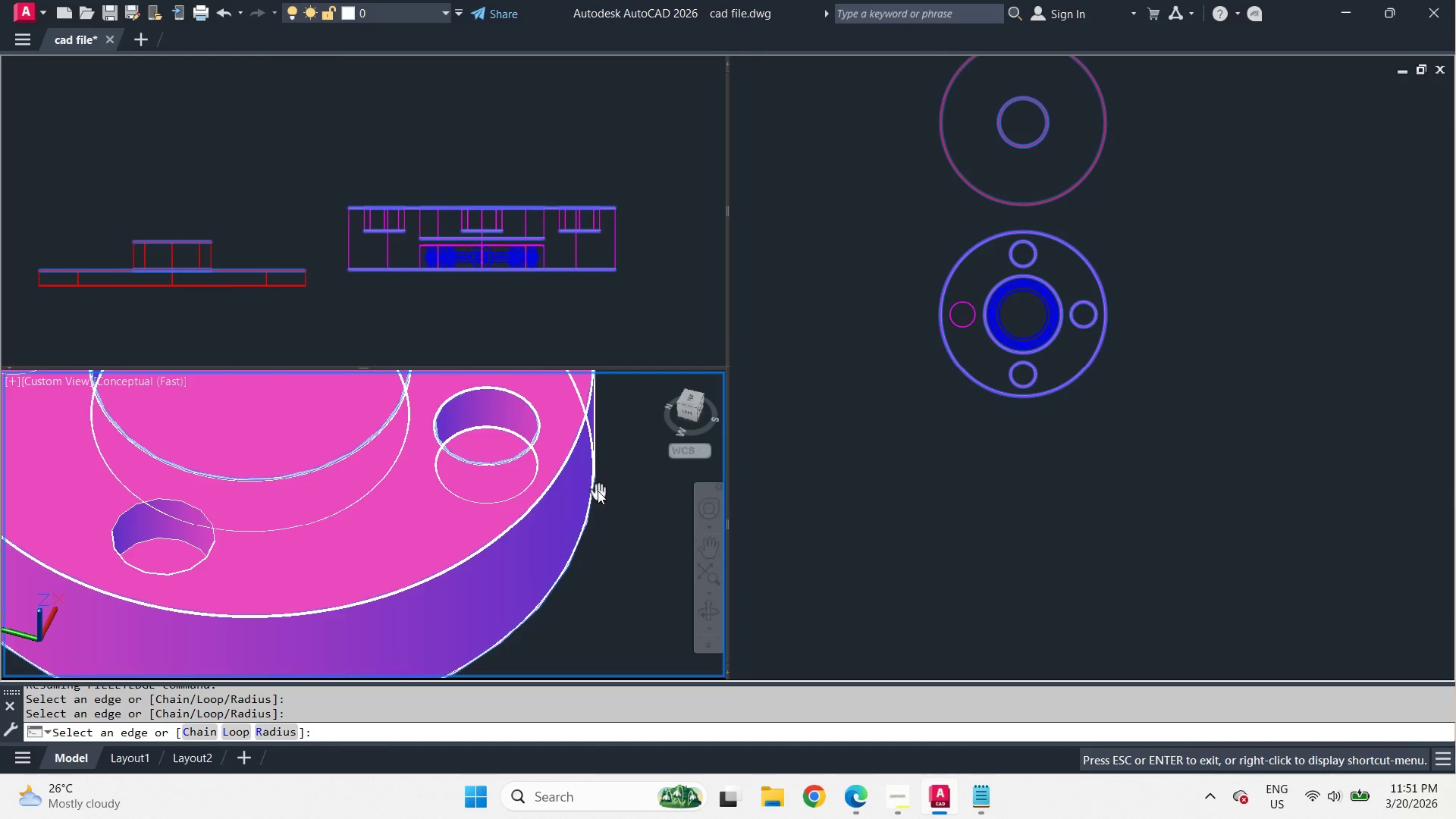 
key(Space)
 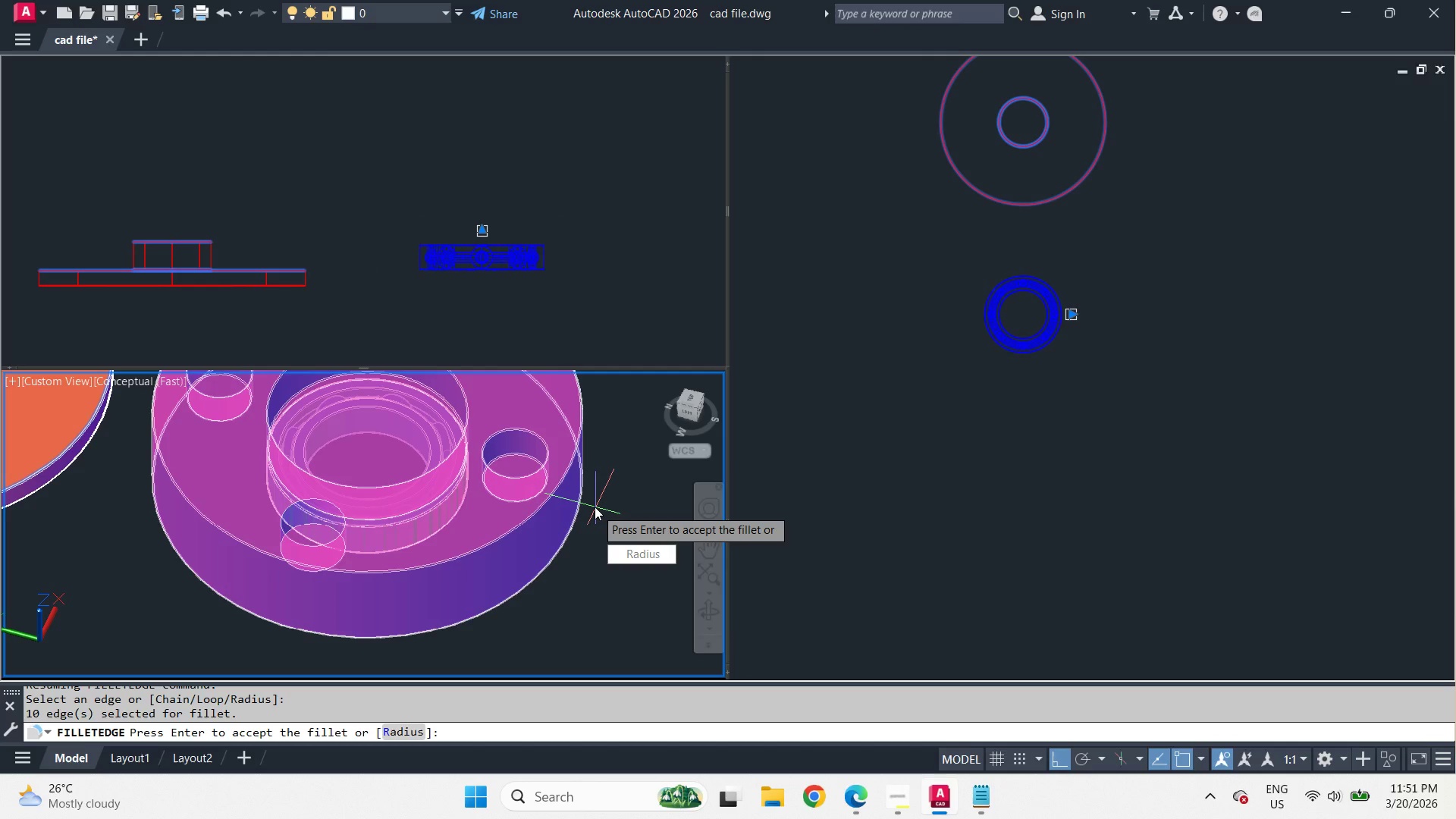 
scroll: coordinate [579, 497], scroll_direction: down, amount: 1.0
 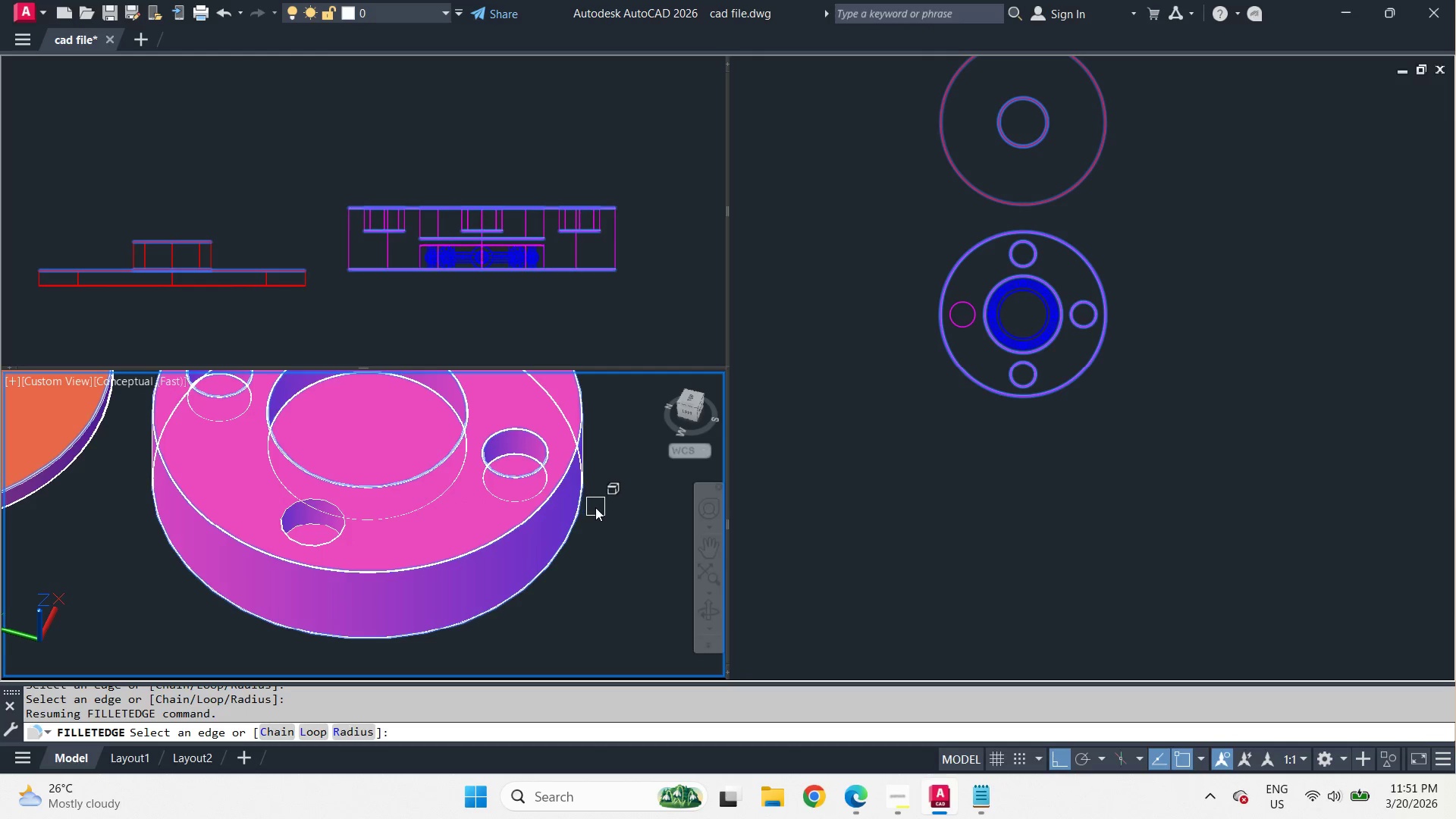 
key(Space)
 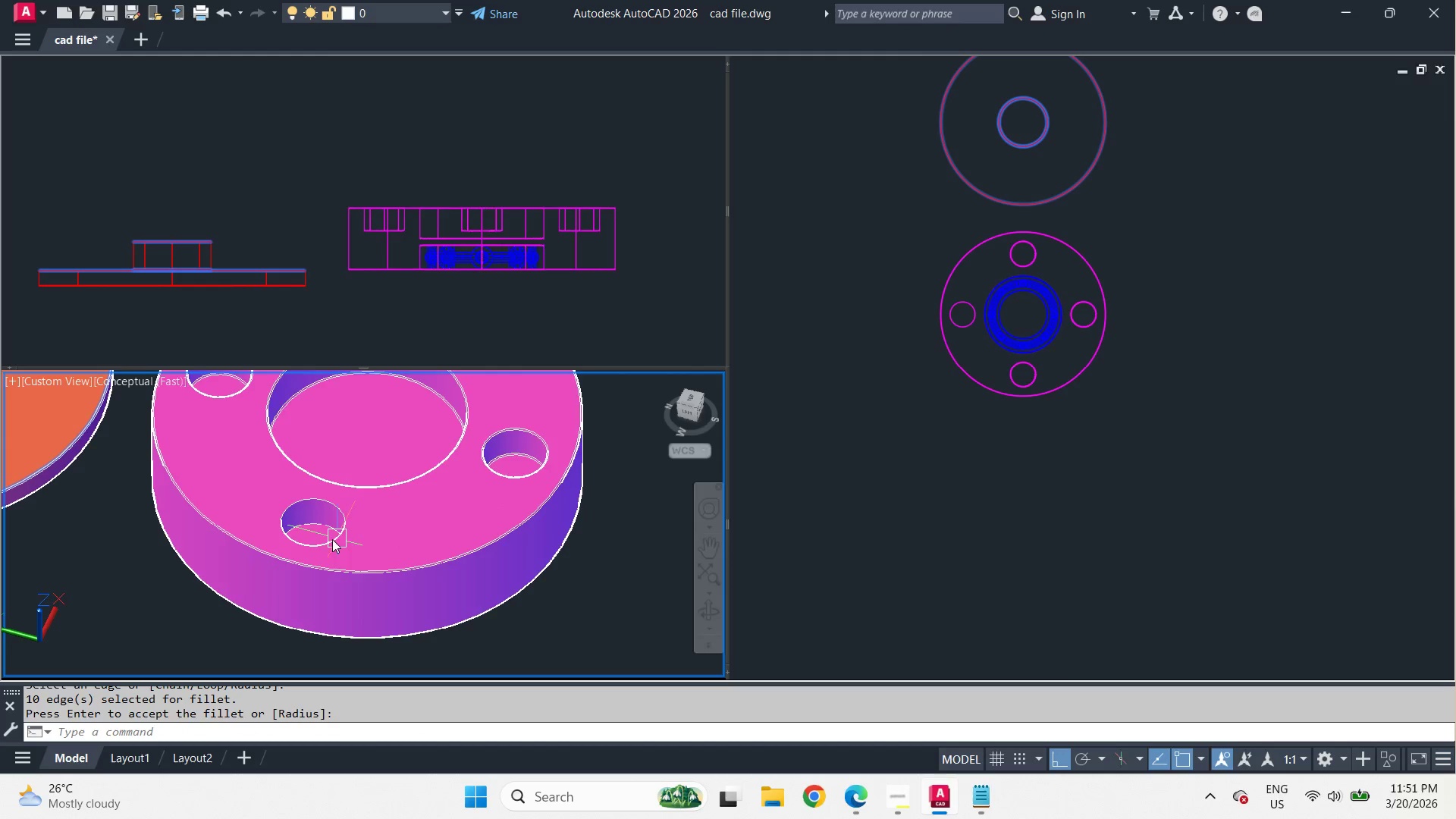 
key(Space)
 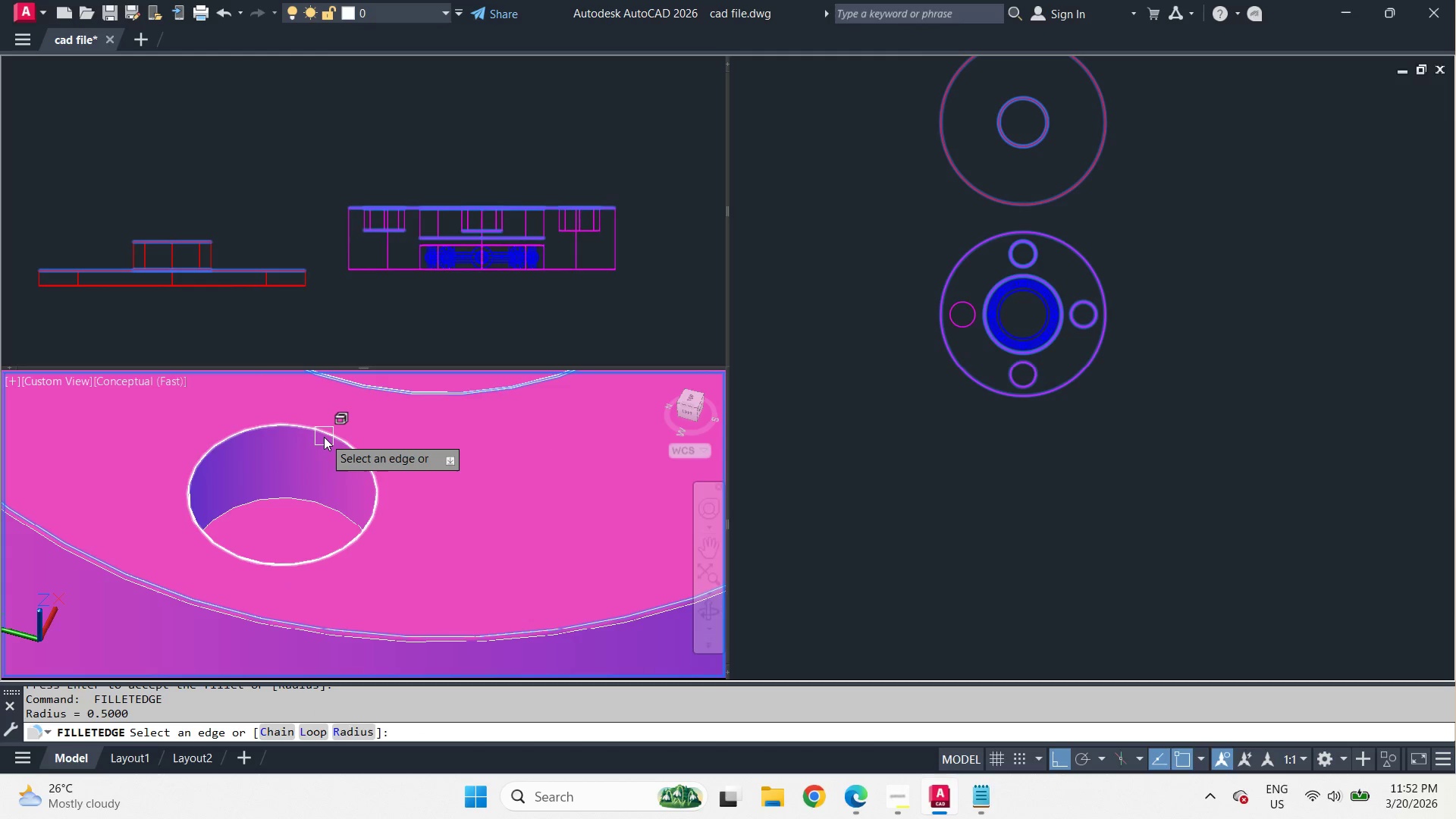 
scroll: coordinate [328, 538], scroll_direction: up, amount: 3.0
 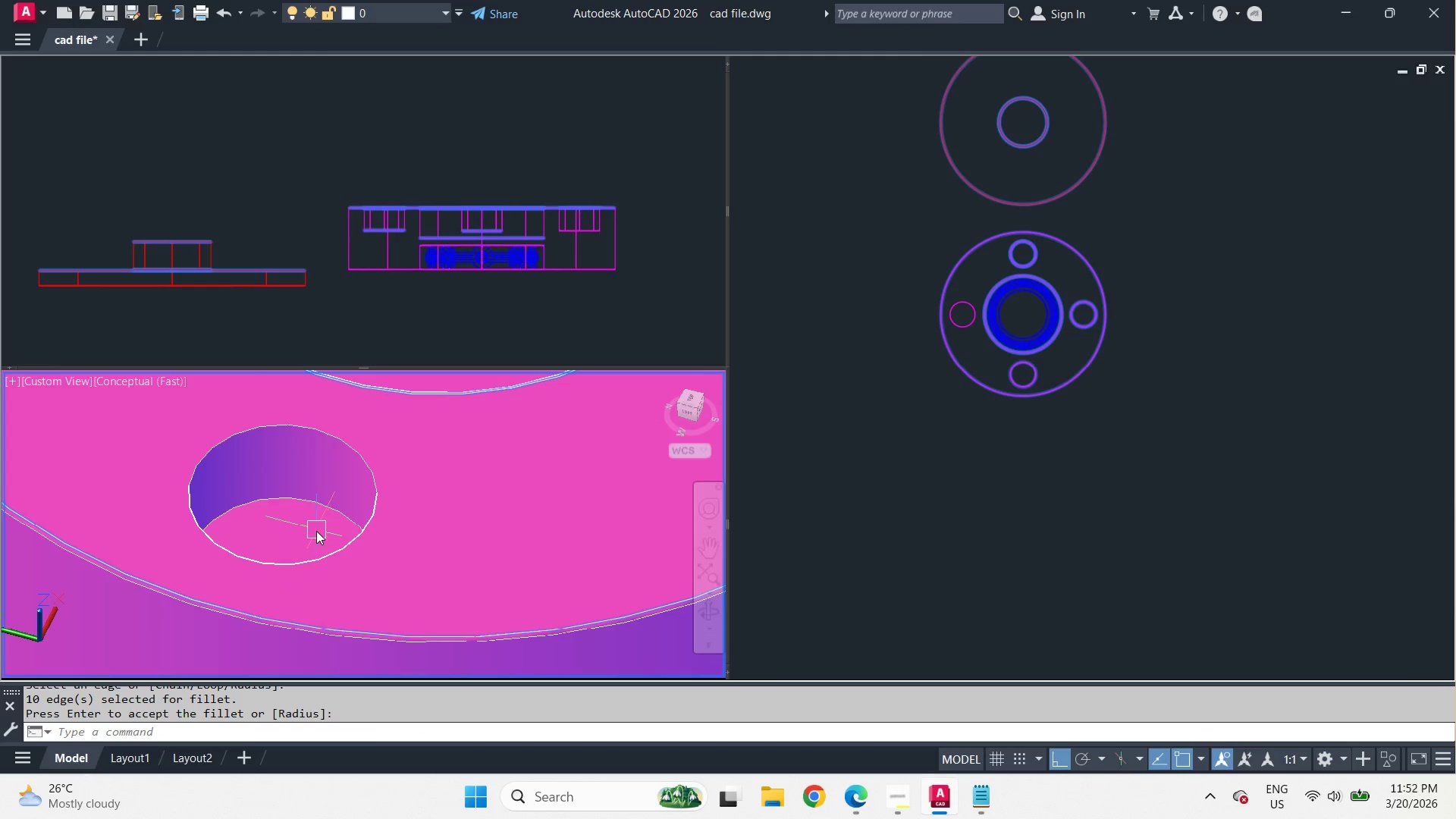 
left_click([324, 437])
 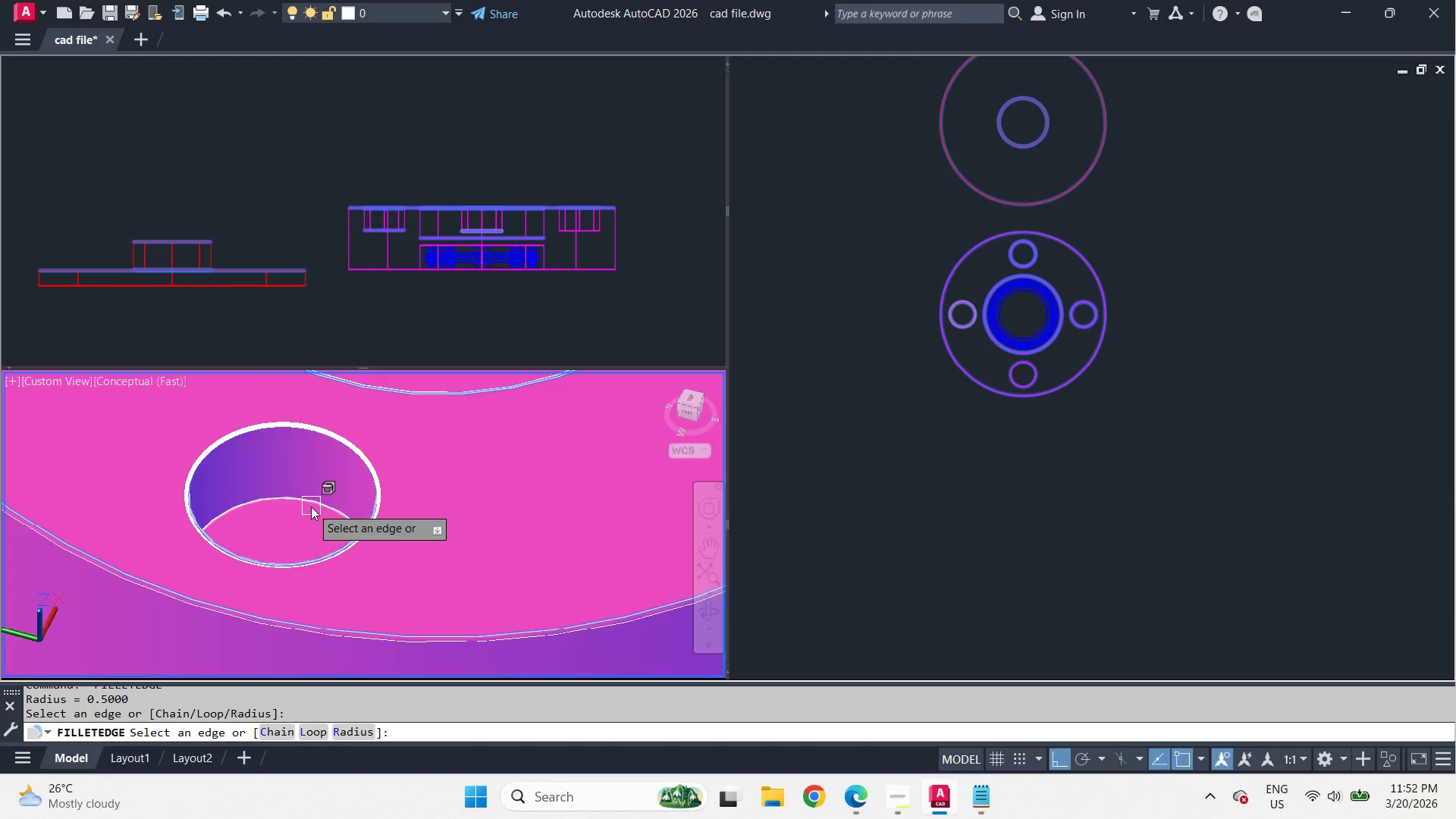 
left_click([311, 507])
 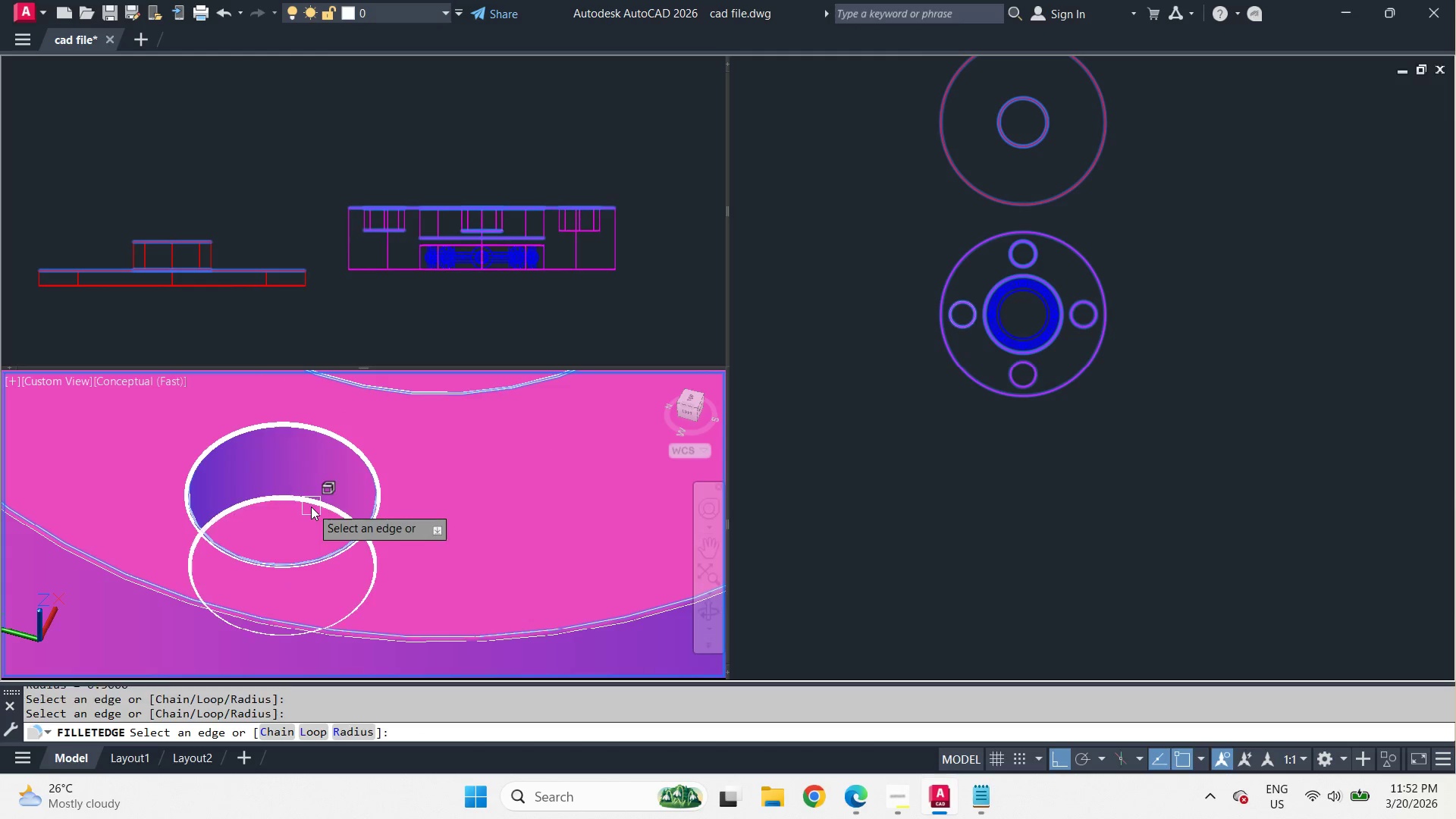 
key(Space)
 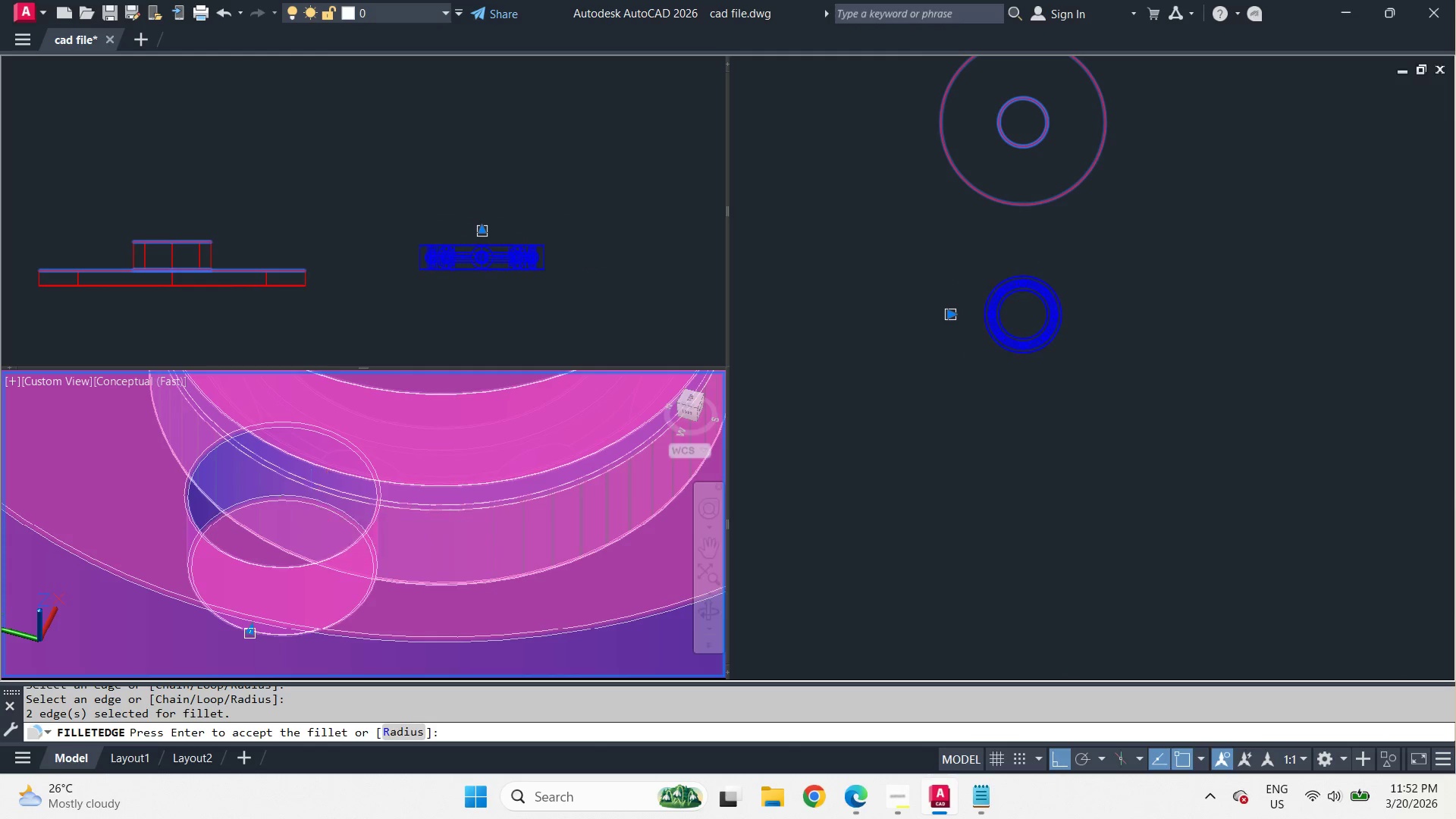 
key(Space)
 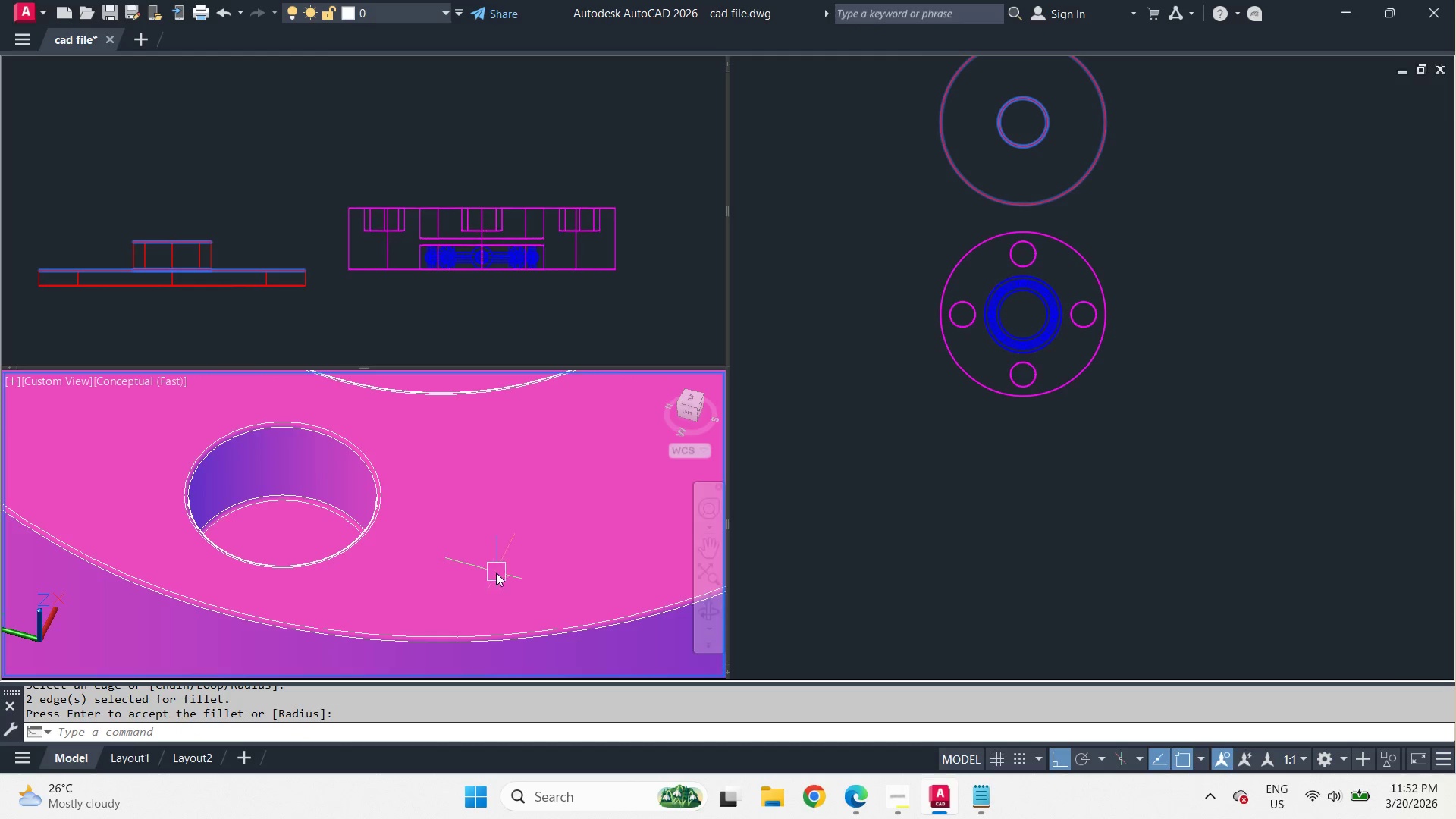 
hold_key(key=ShiftLeft, duration=3.16)
 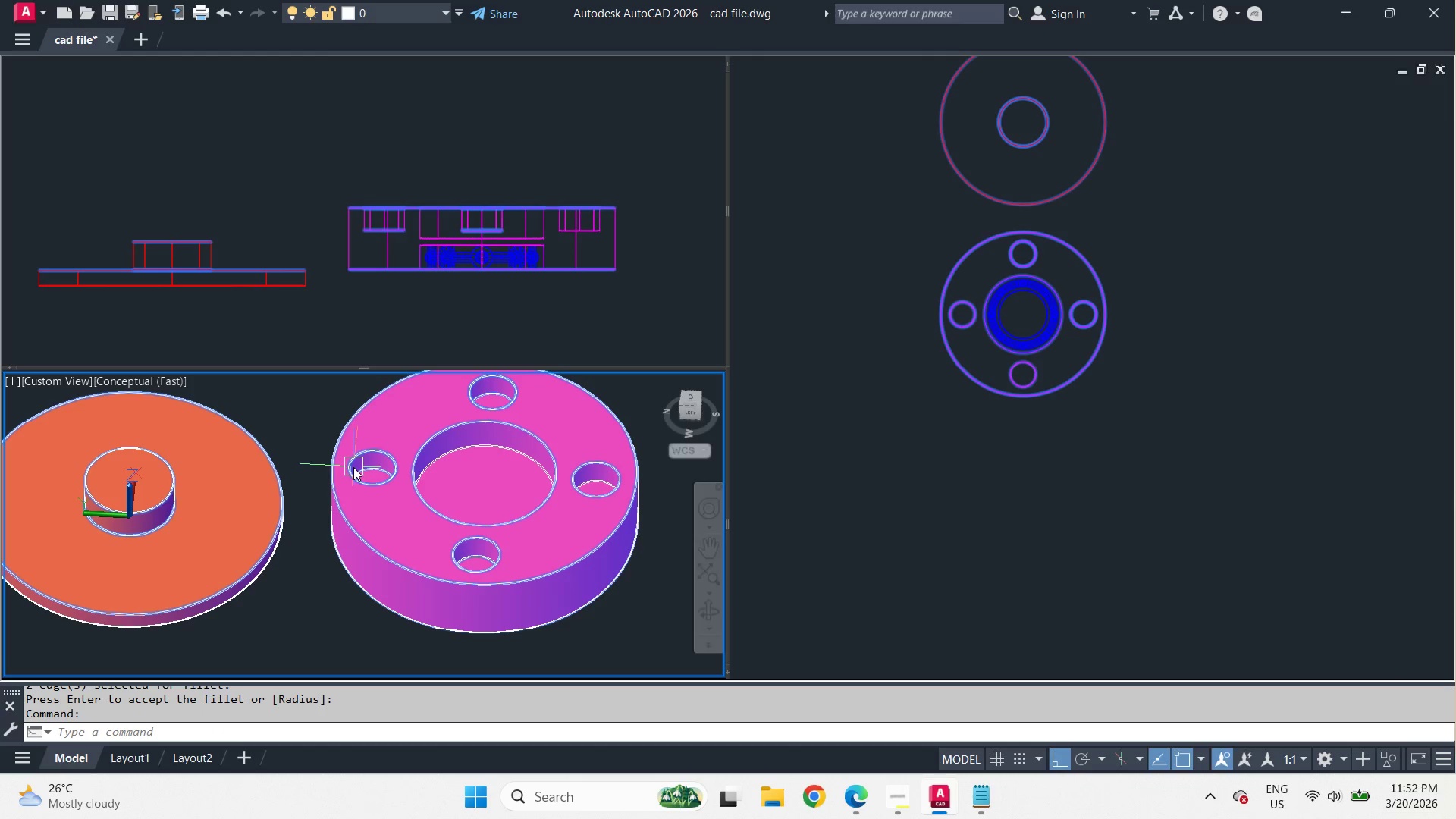 
scroll: coordinate [443, 493], scroll_direction: down, amount: 6.0
 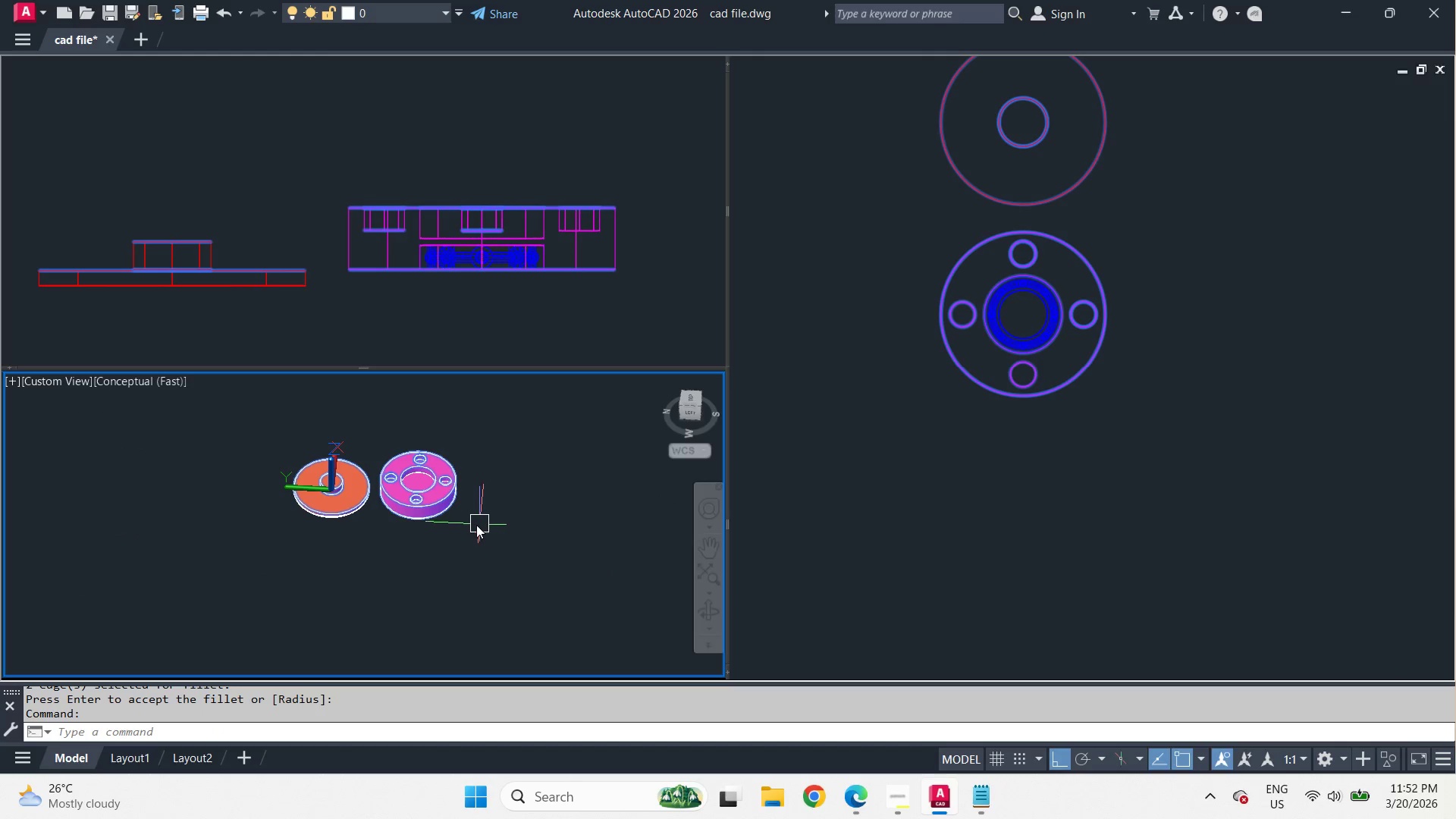 
scroll: coordinate [472, 525], scroll_direction: up, amount: 2.0
 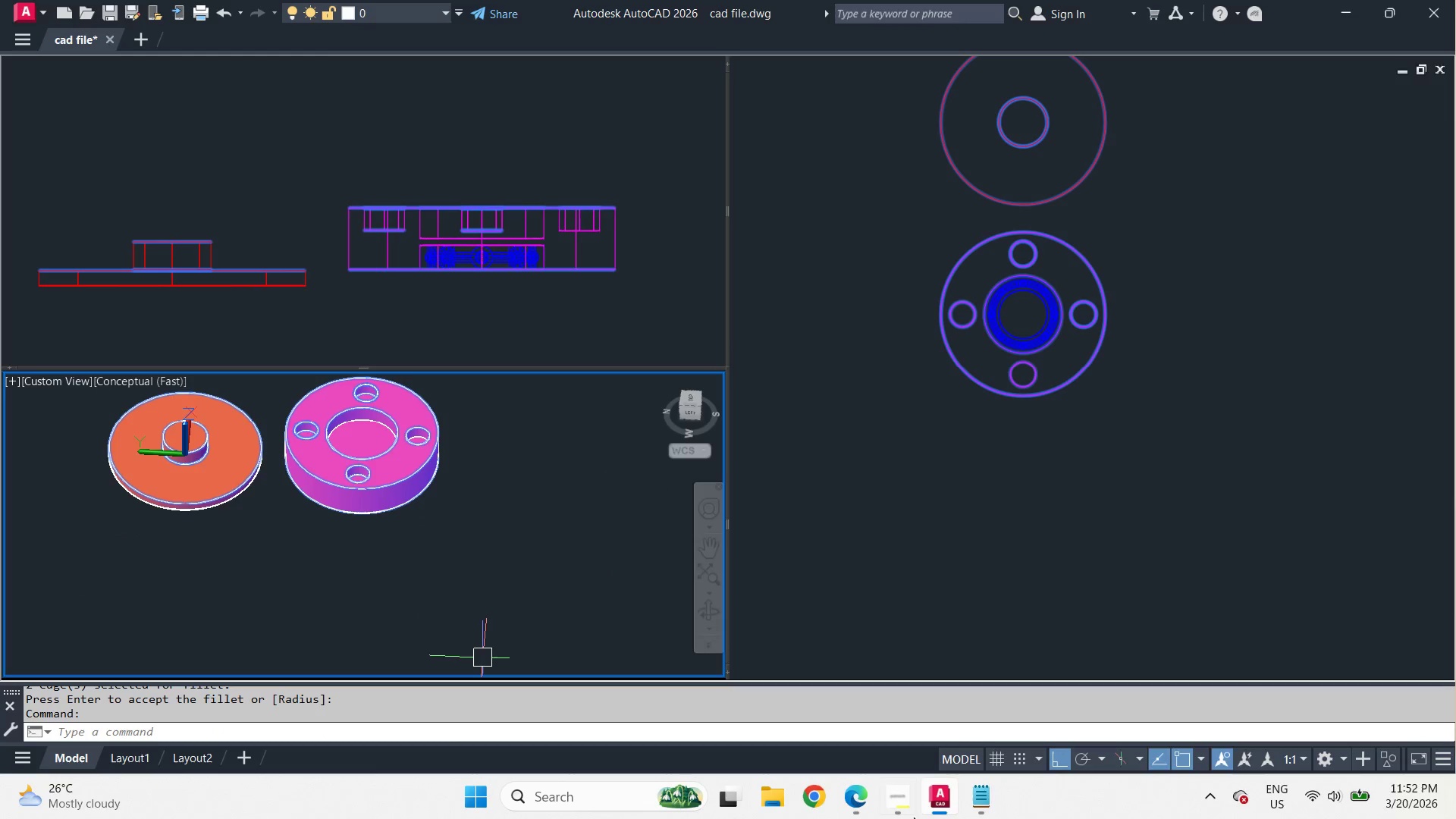 
left_click([897, 797])